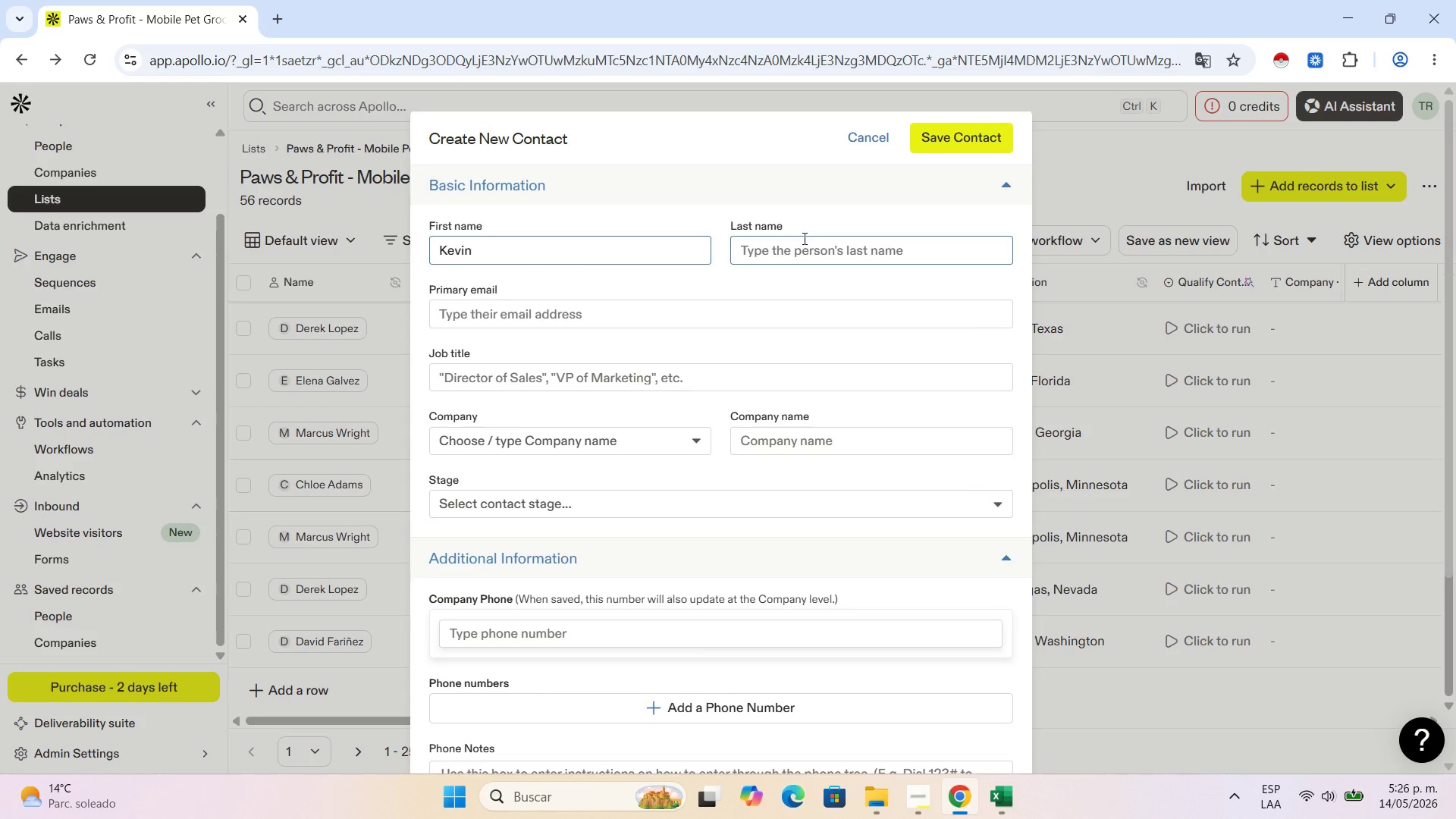 
key(Control+V)
 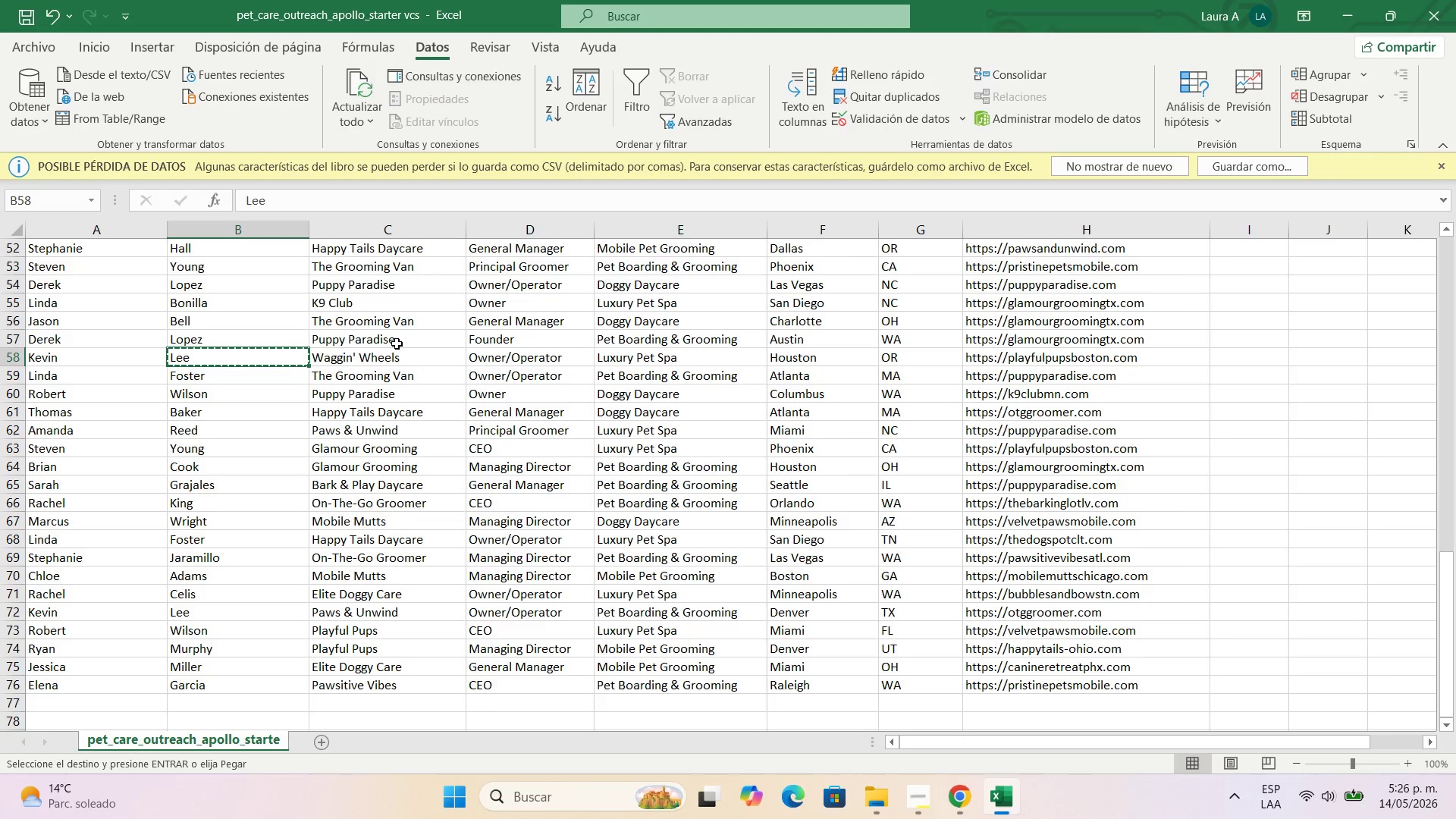 
left_click([395, 351])
 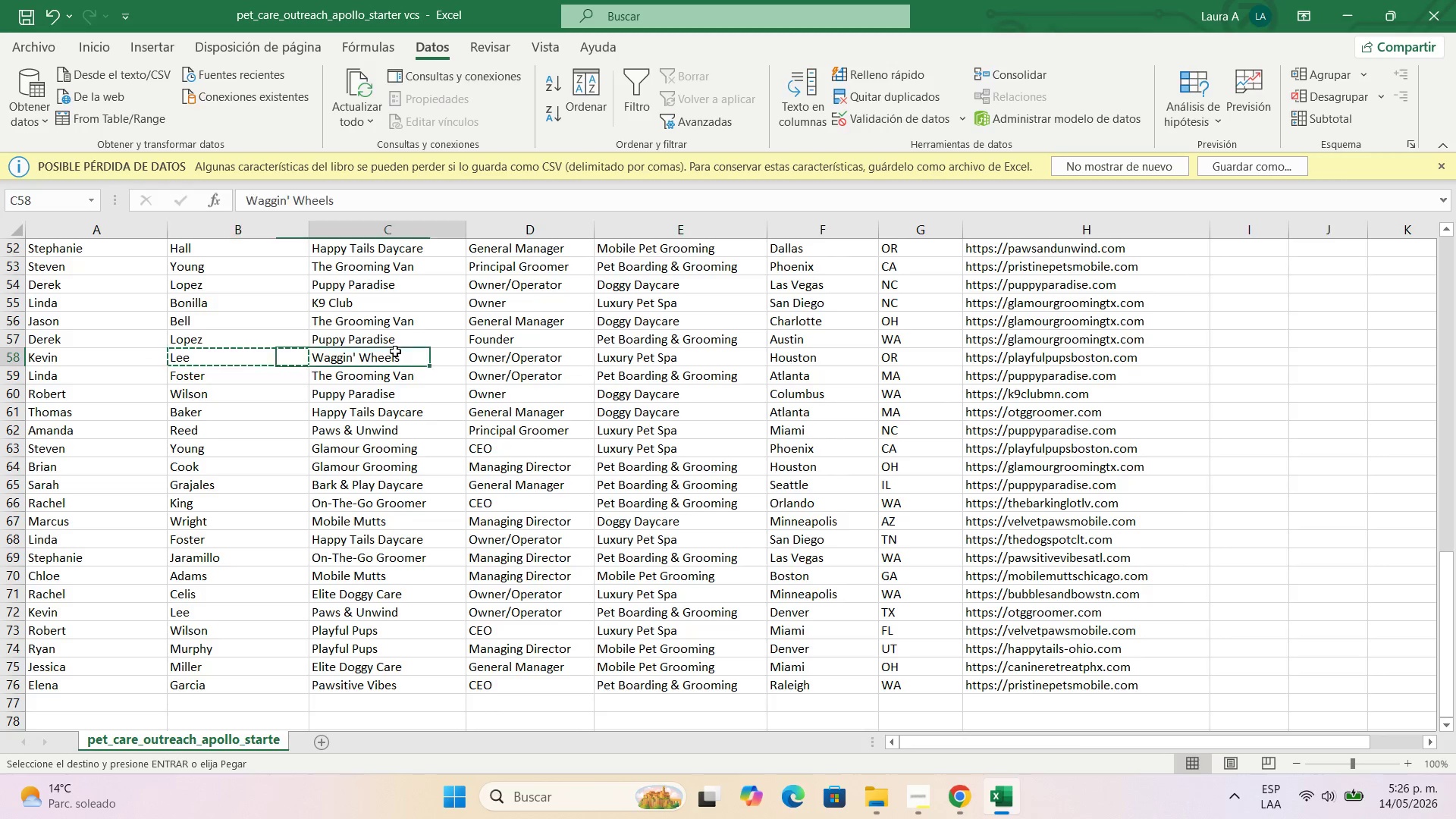 
key(Control+C)
 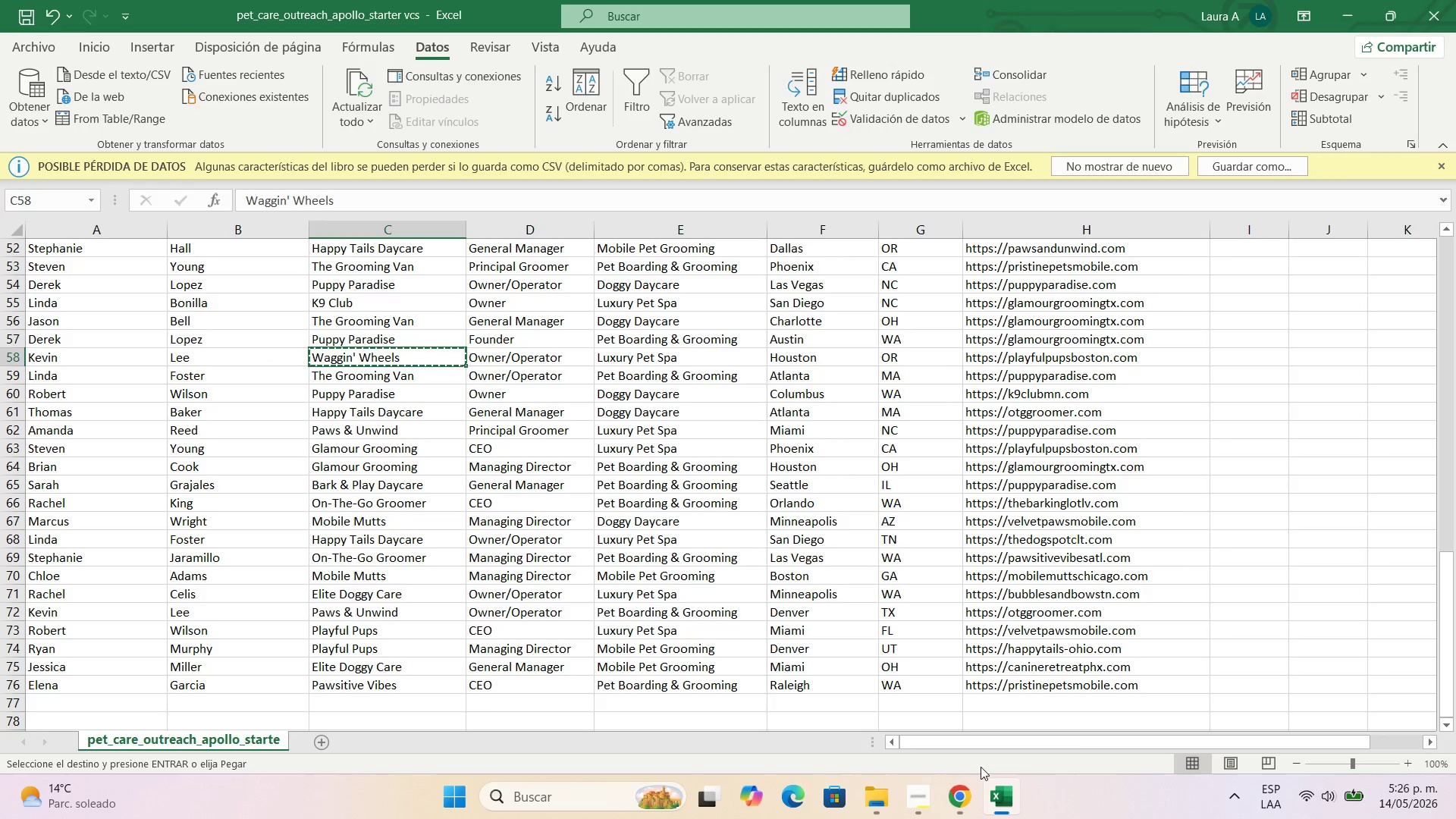 
left_click([973, 802])
 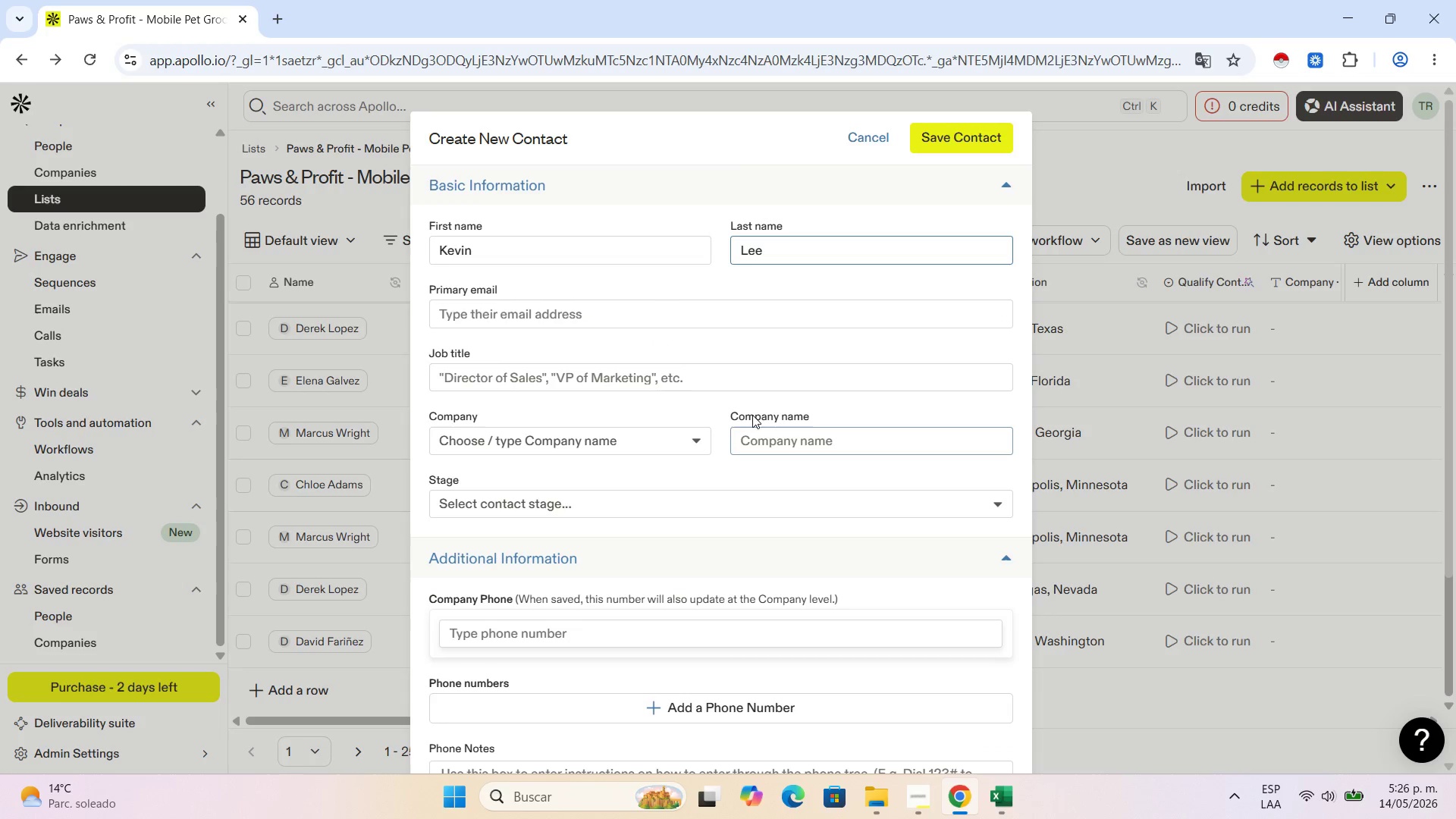 
left_click([805, 443])
 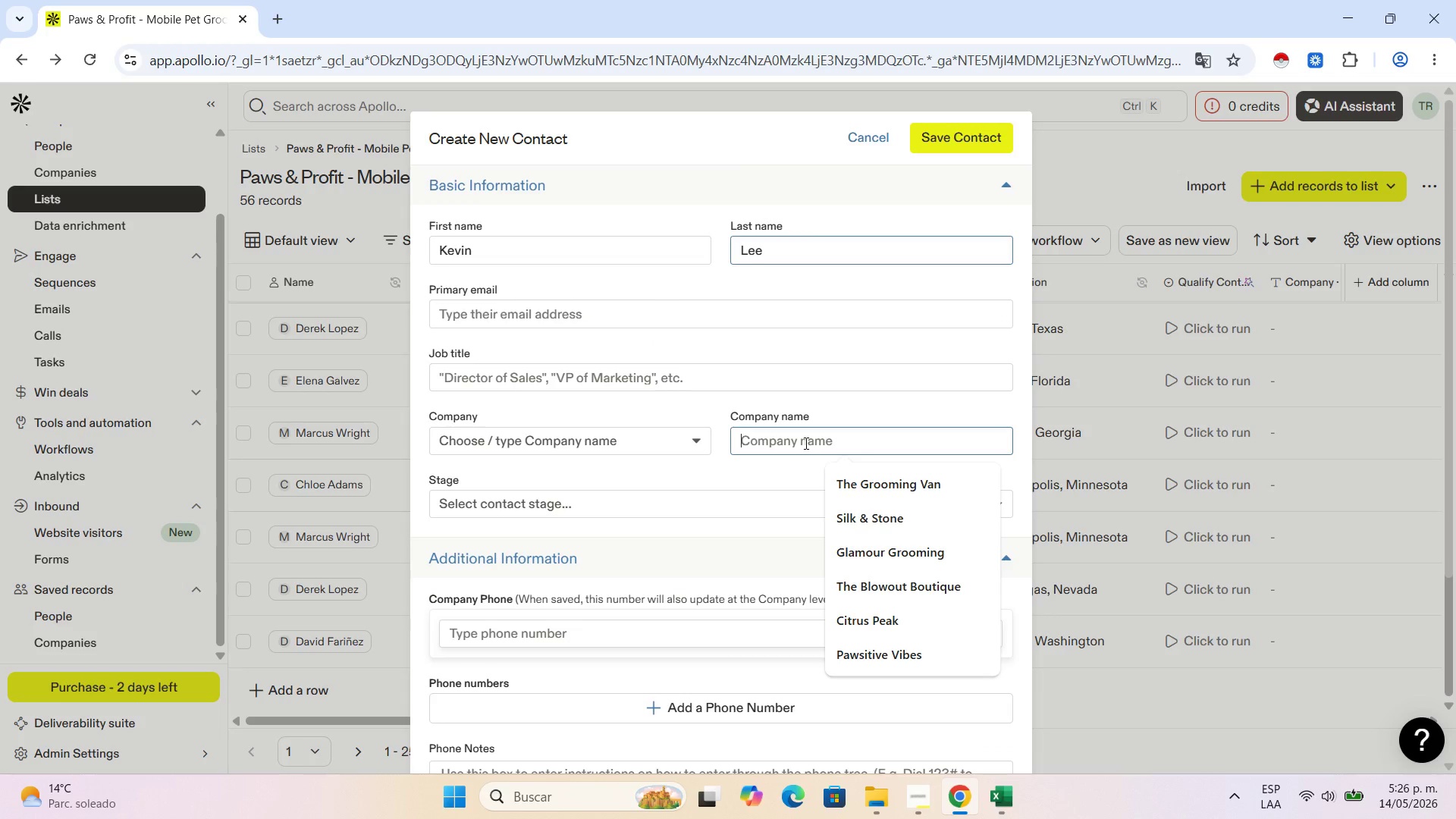 
key(Control+V)
 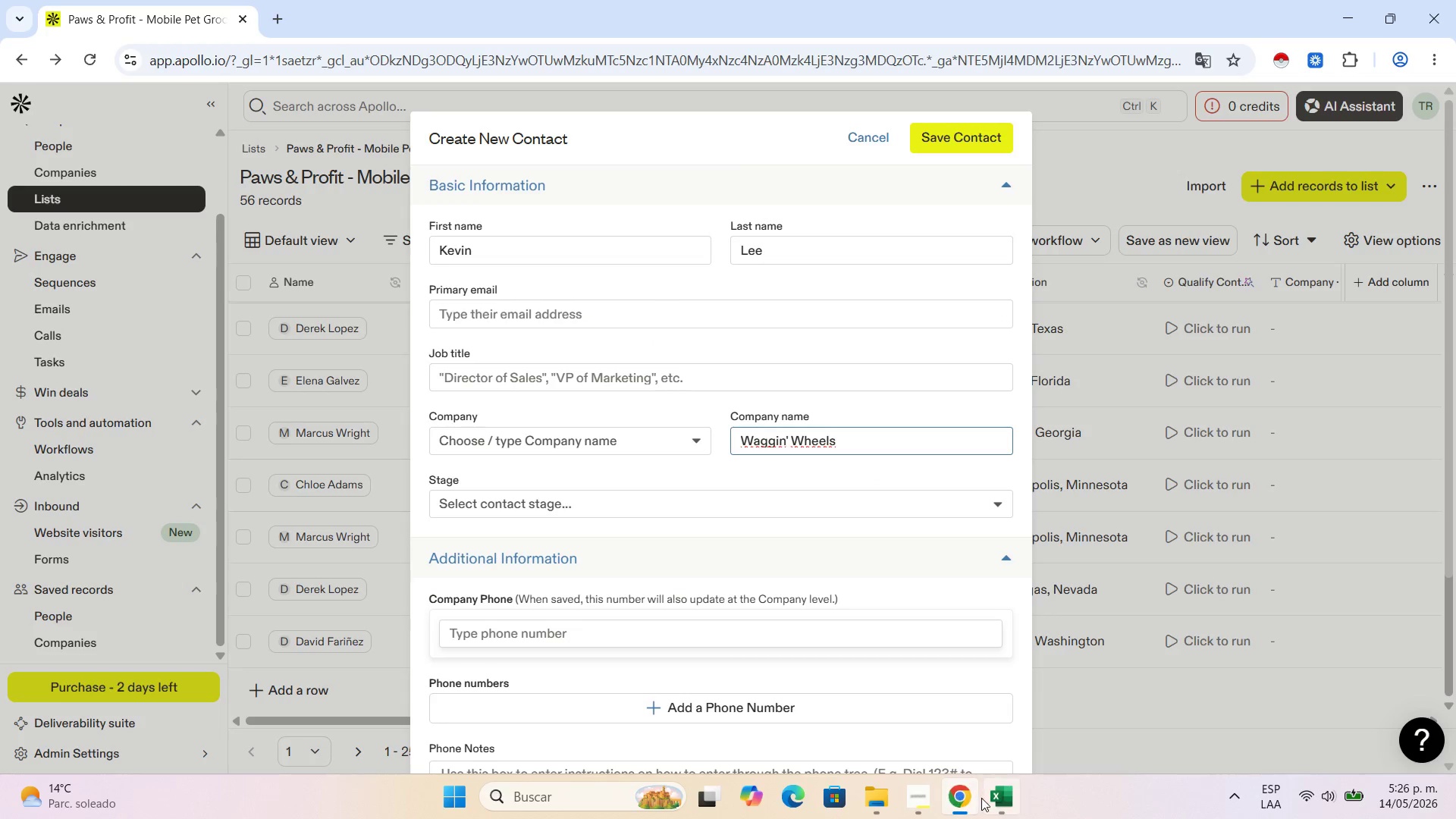 
left_click([981, 798])
 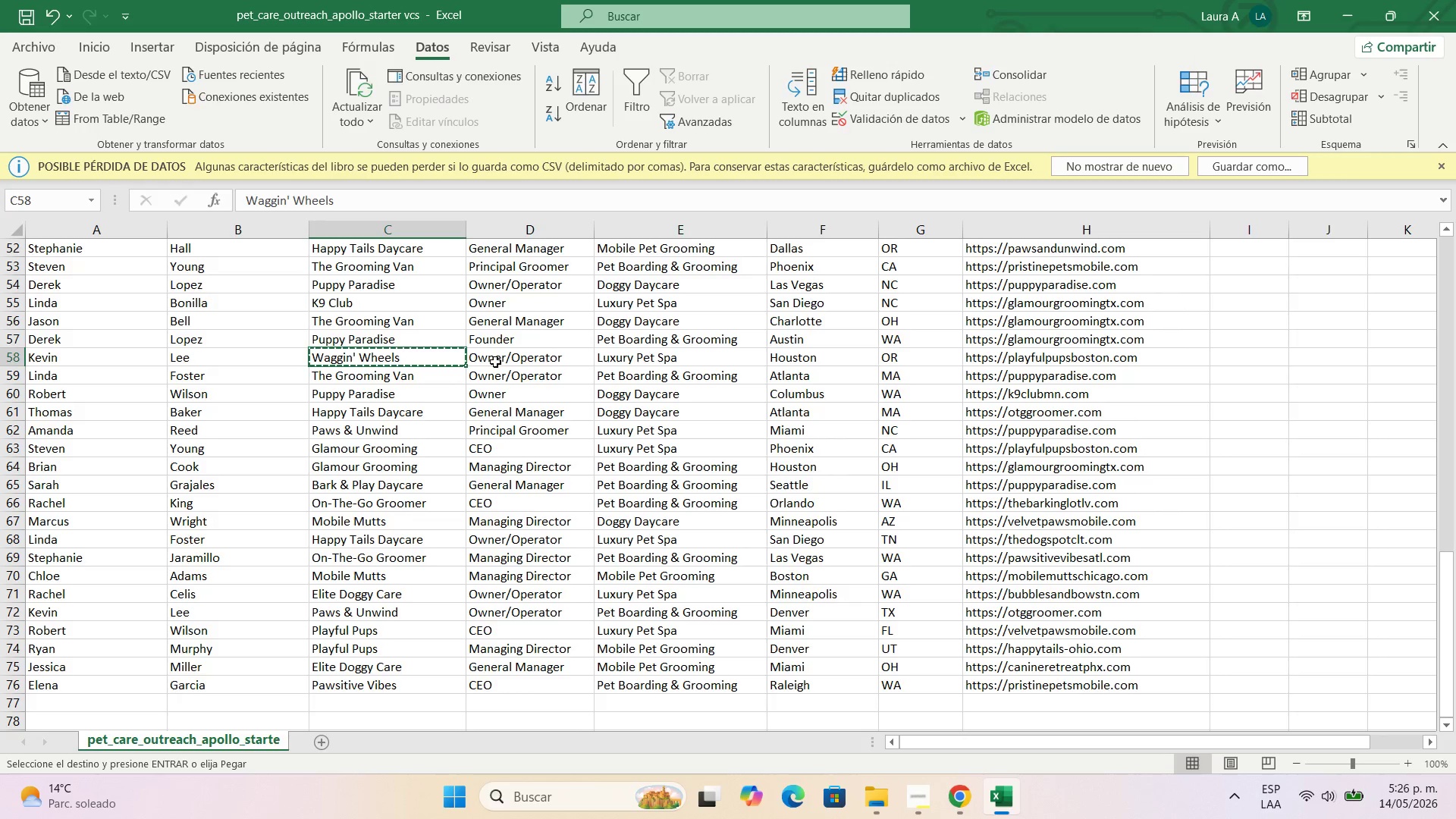 
left_click([495, 362])
 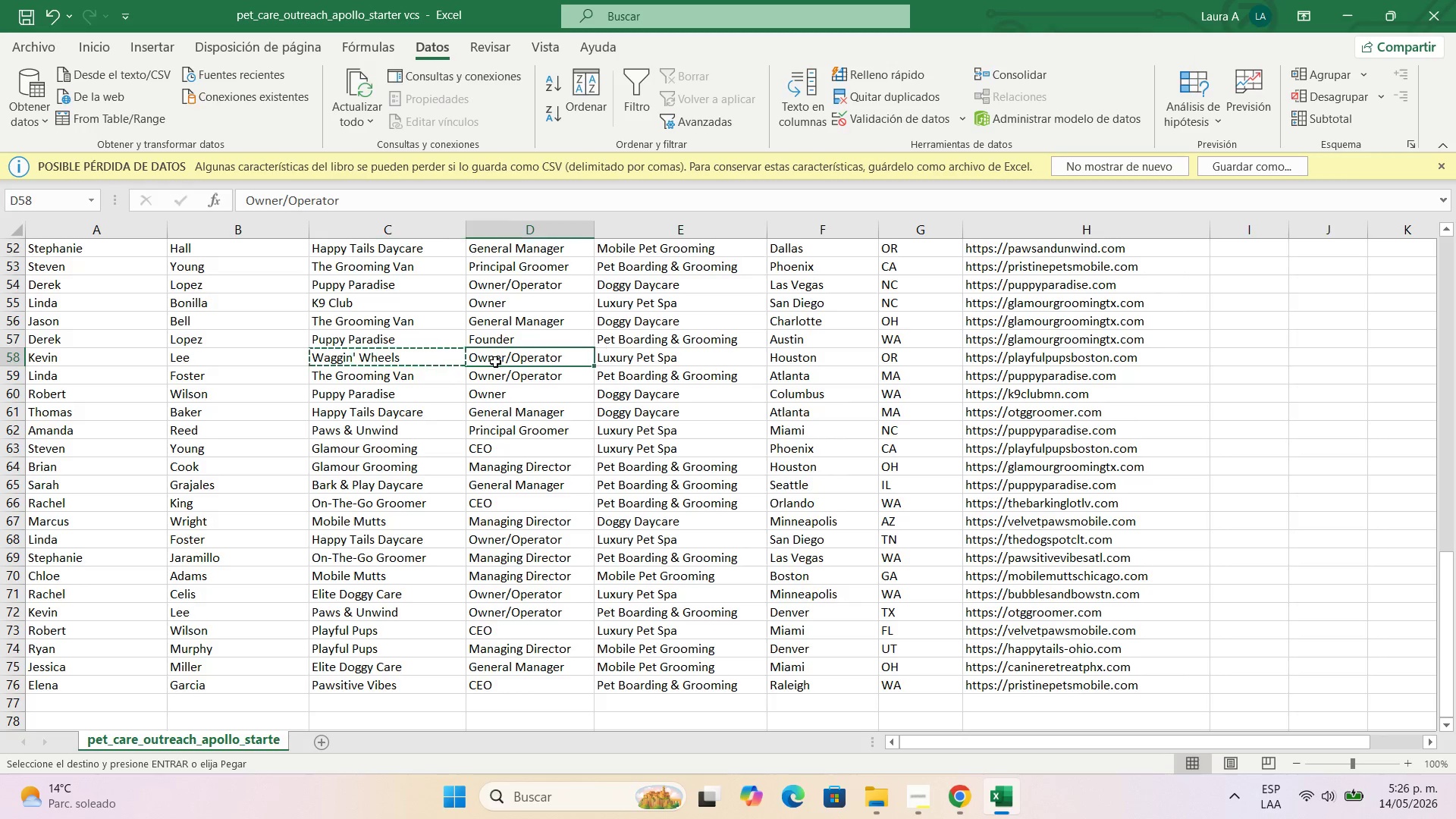 
key(Control+C)
 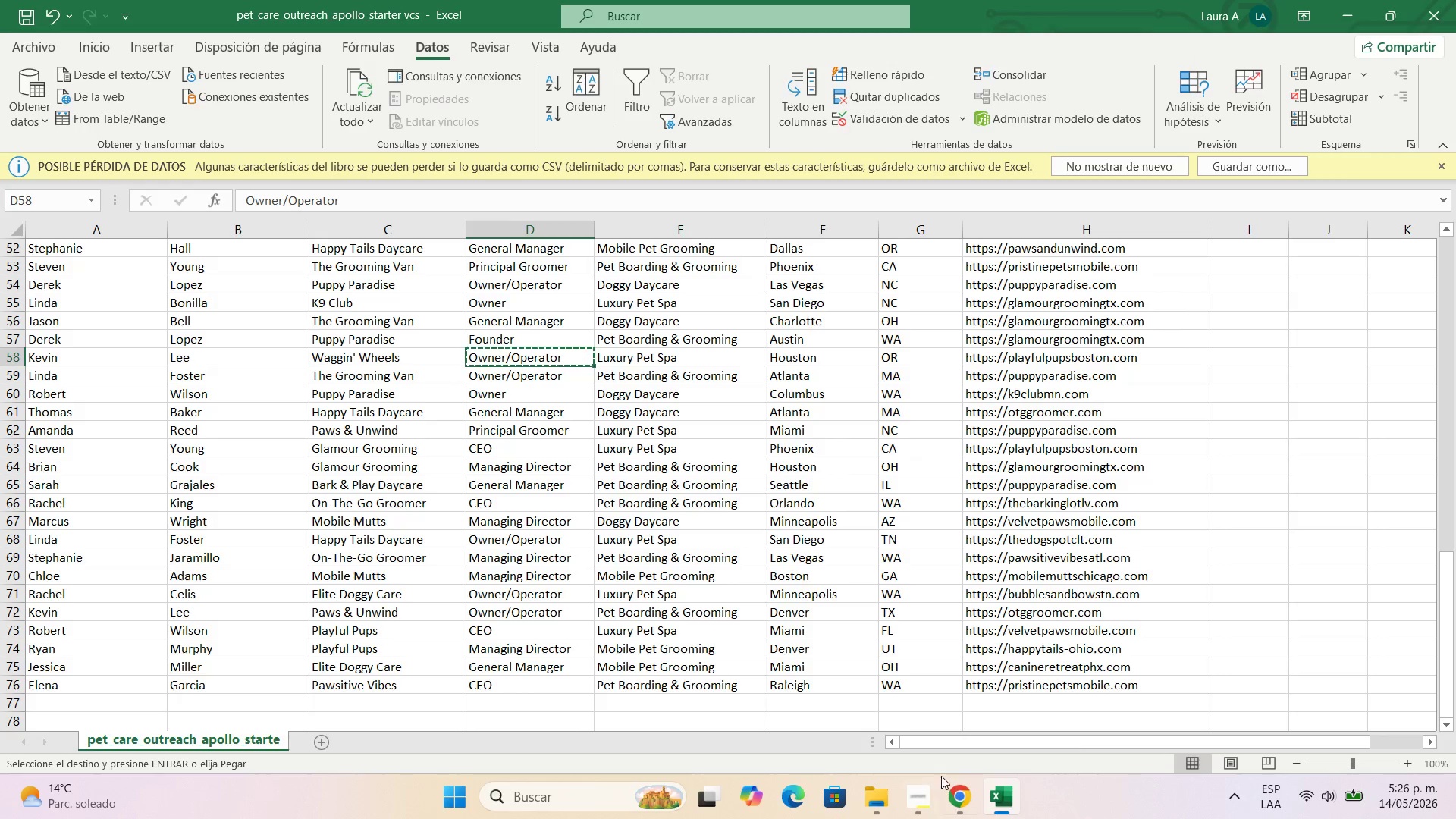 
left_click([946, 784])
 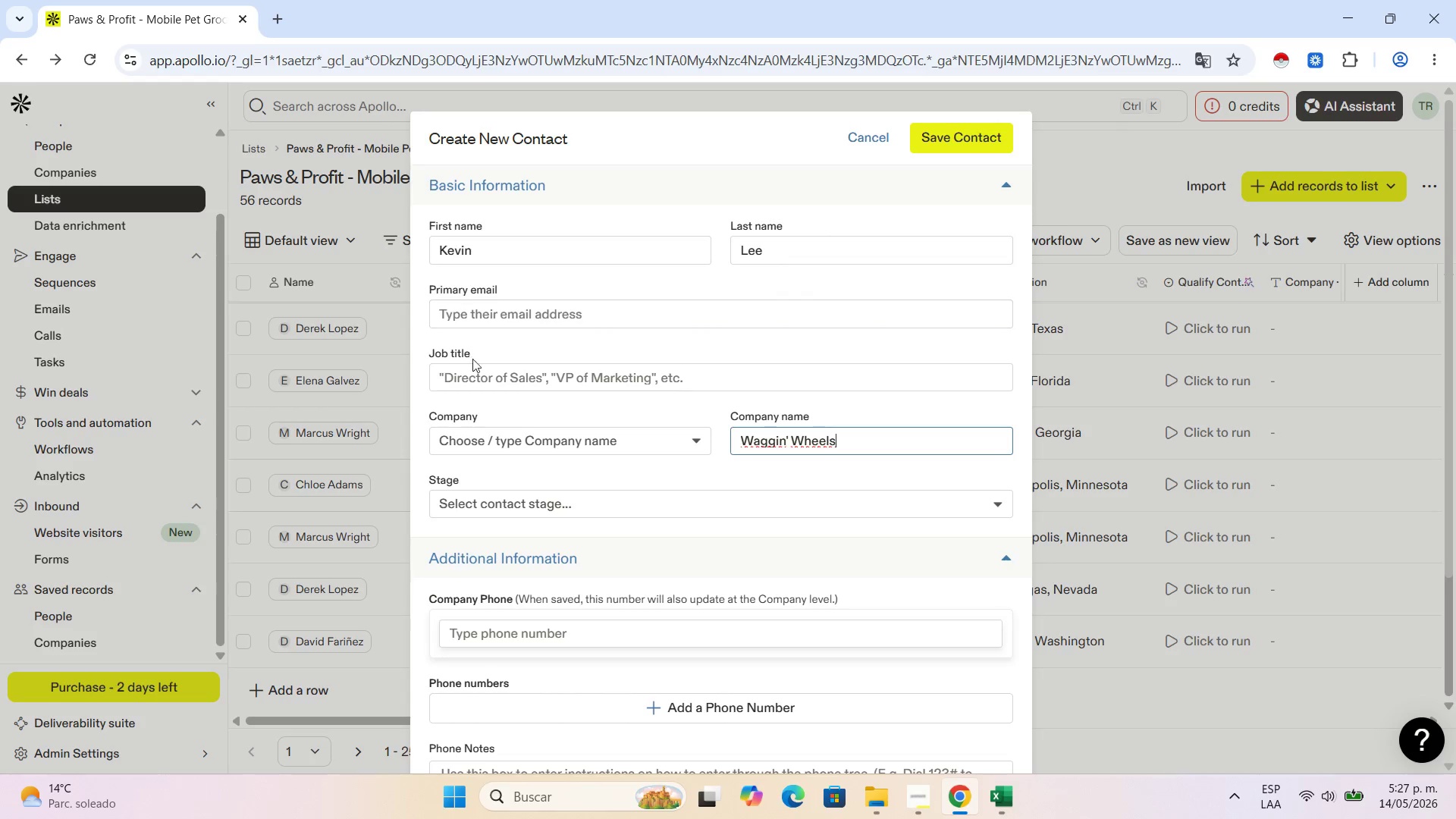 
left_click([475, 366])
 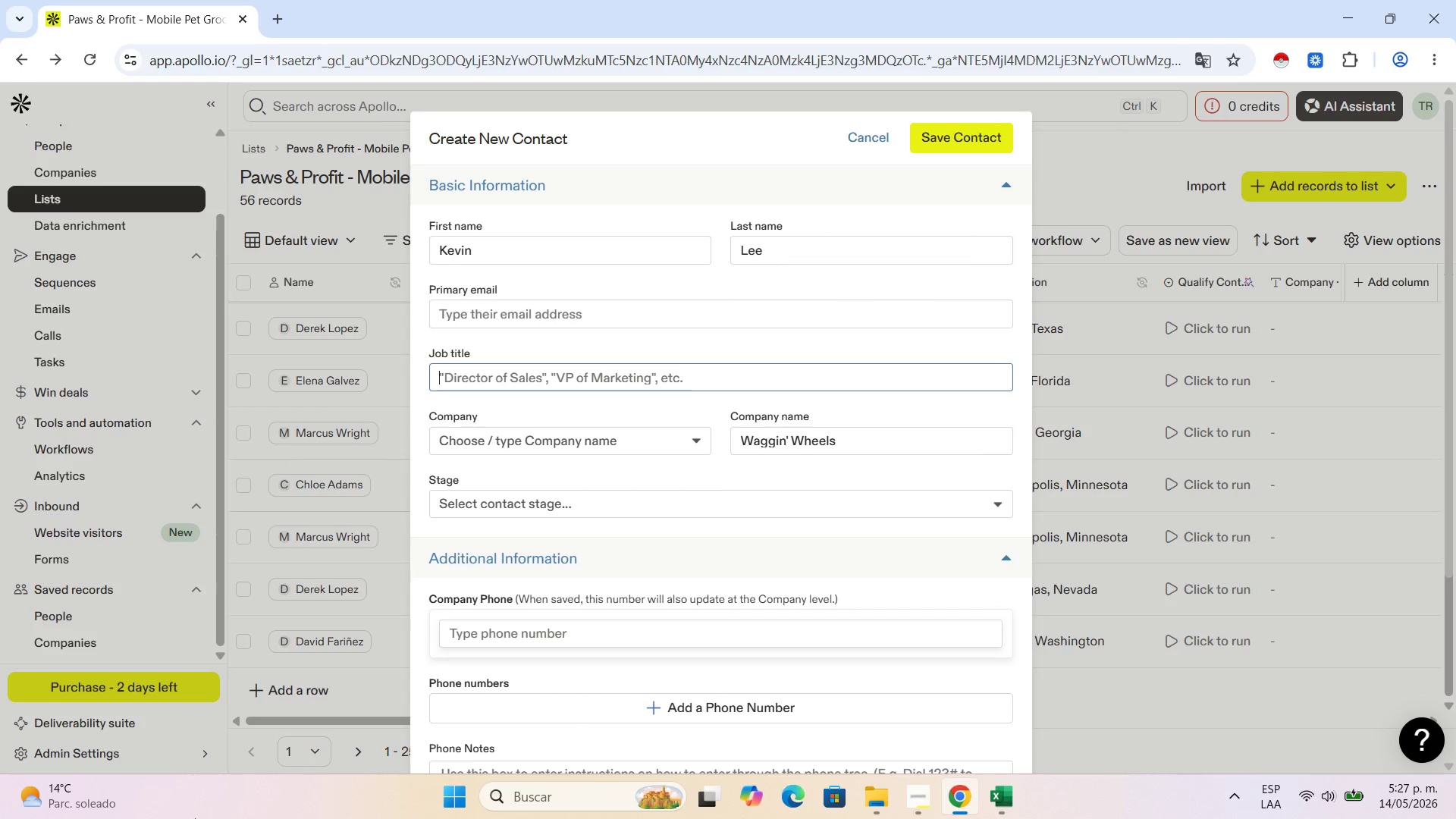 
key(Control+V)
 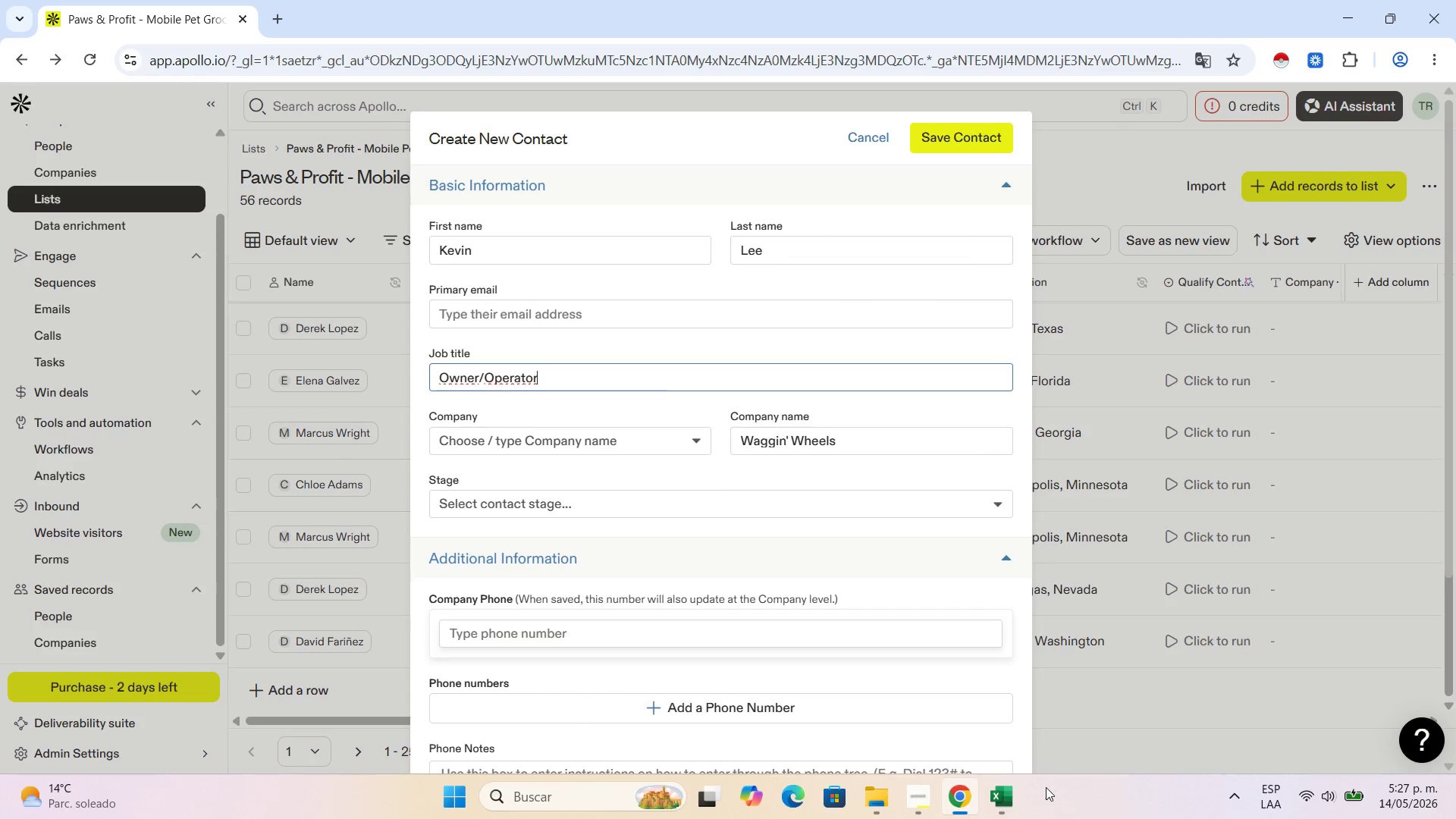 
left_click([993, 808])
 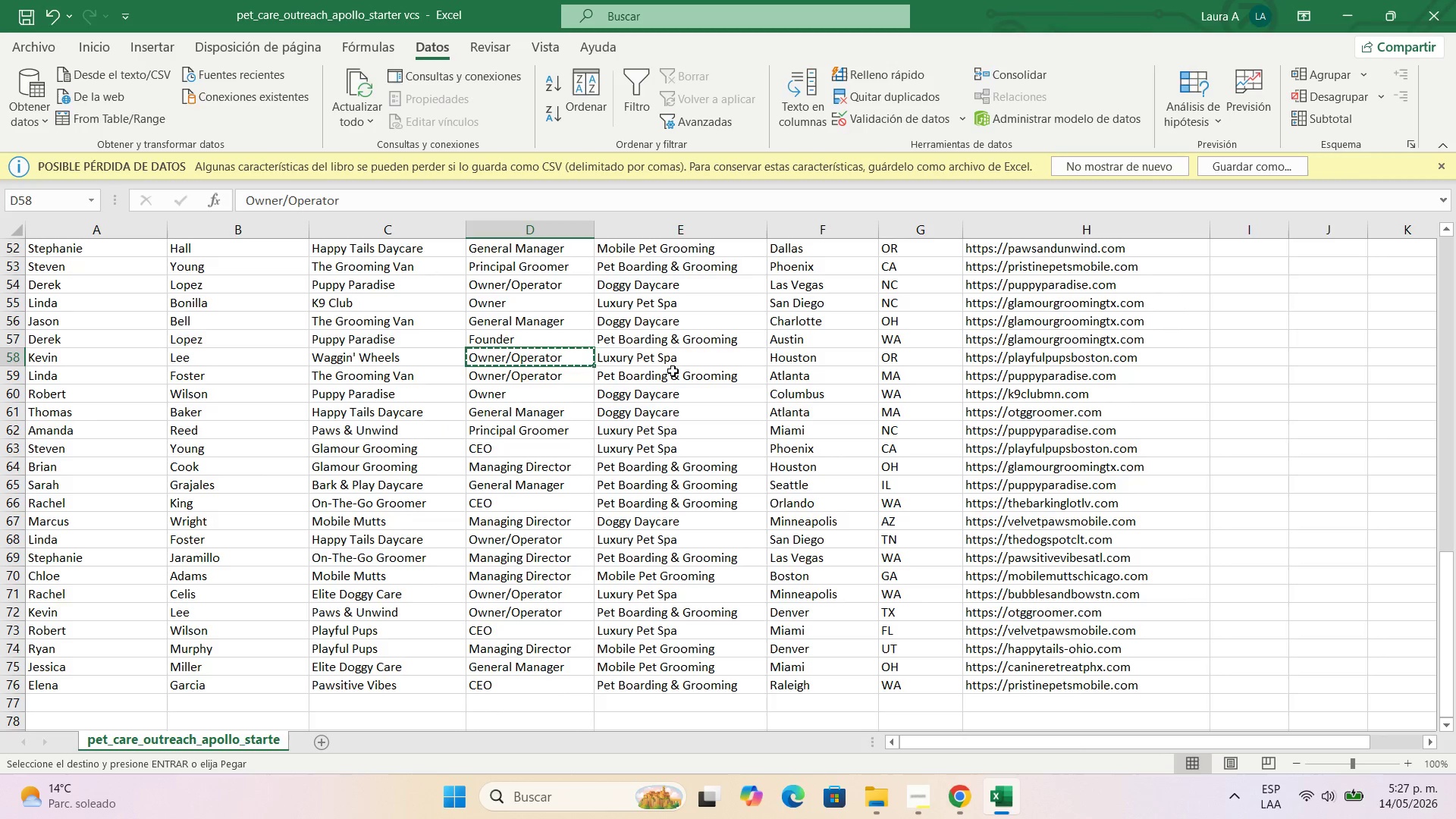 
left_click([676, 356])
 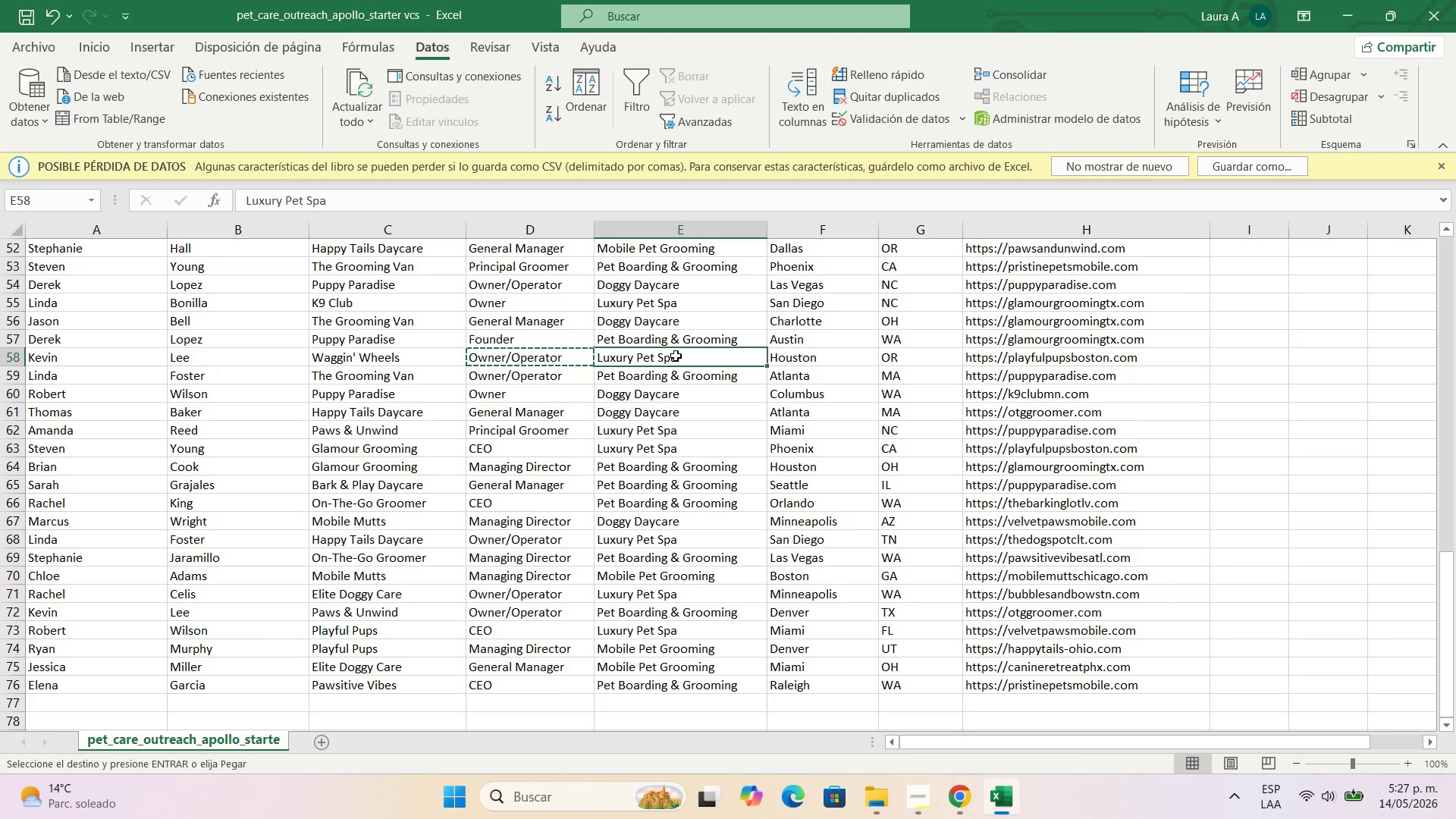 
key(Control+C)
 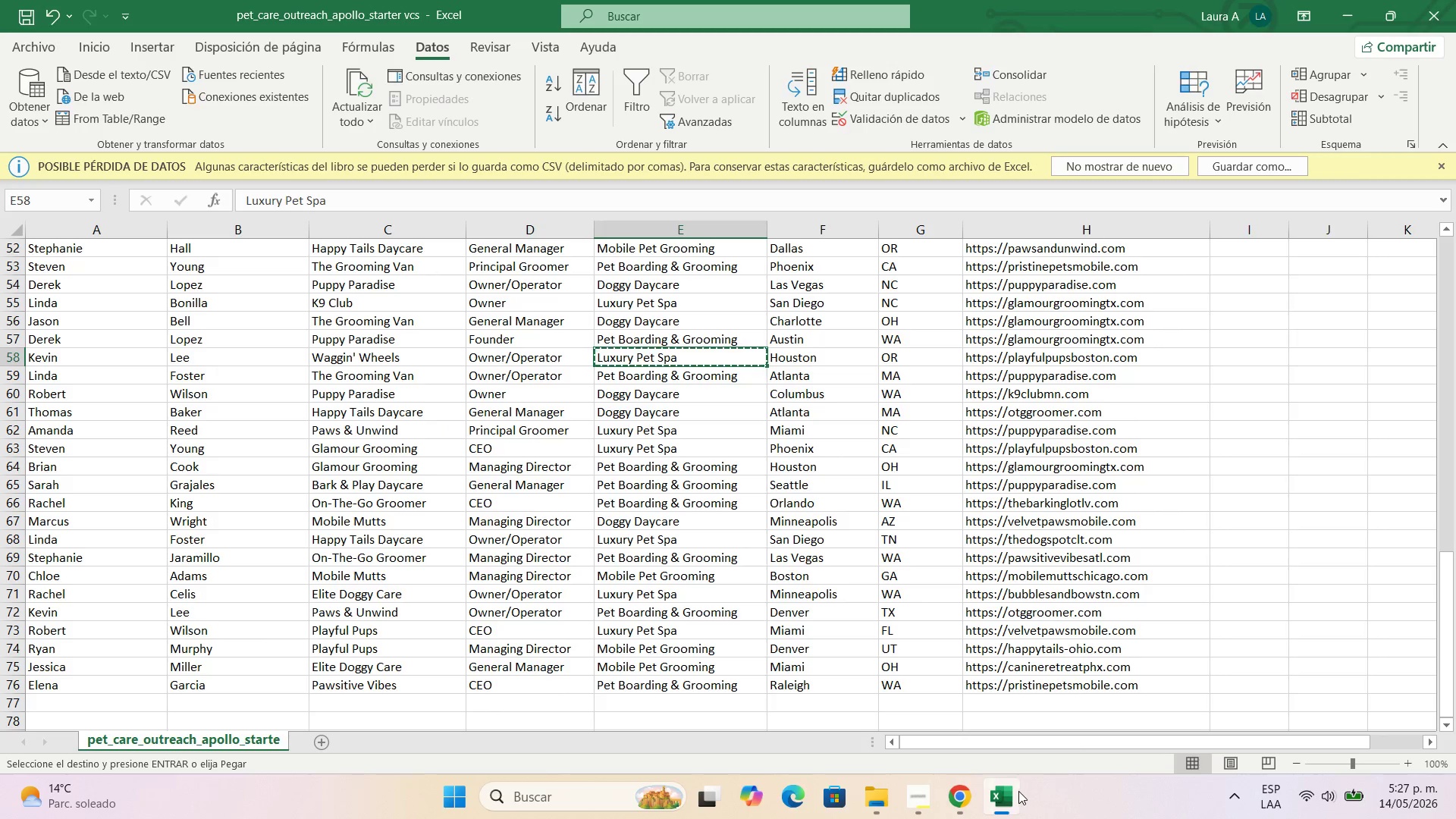 
left_click([979, 791])
 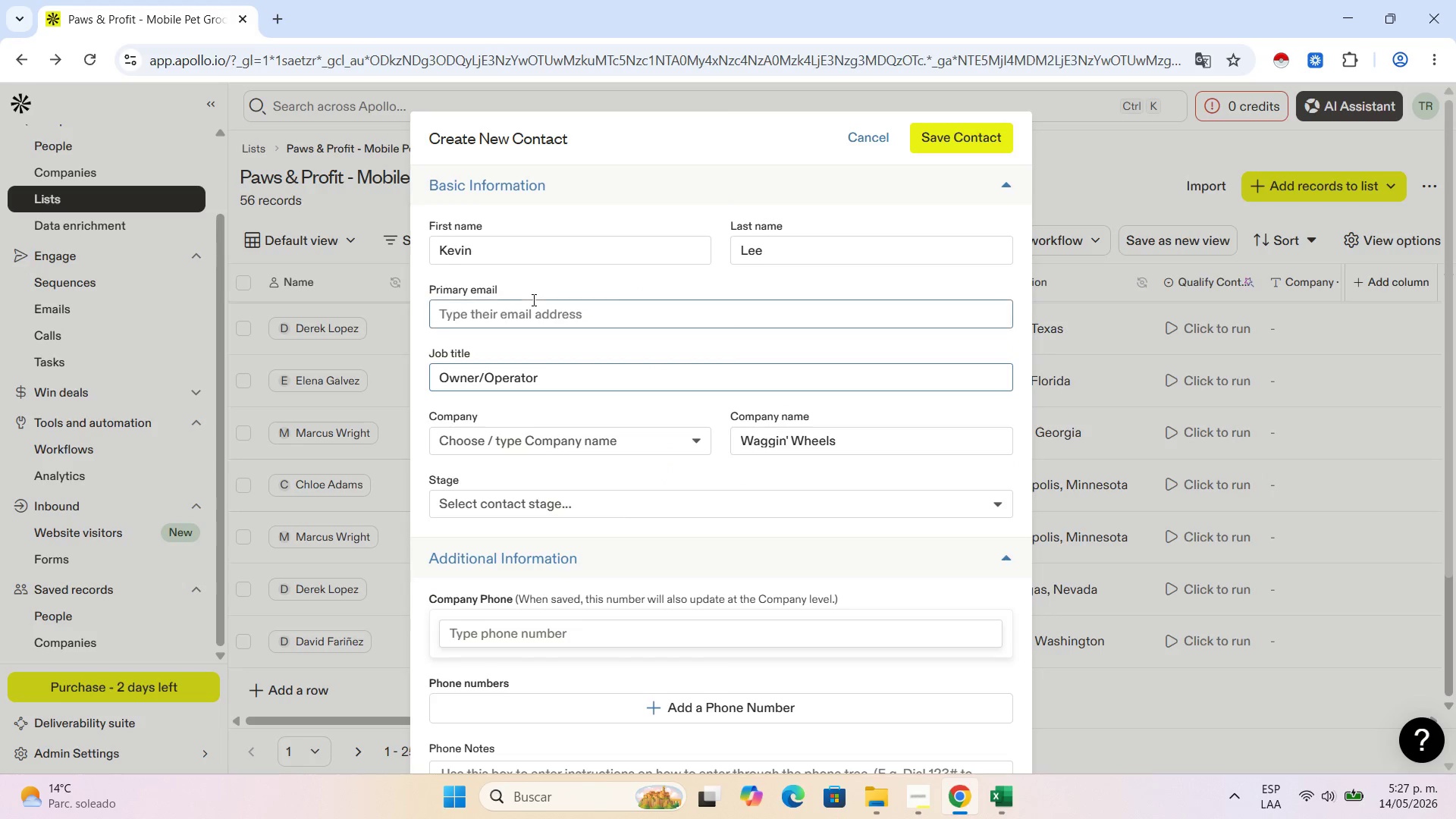 
scroll: coordinate [544, 474], scroll_direction: down, amount: 4.0
 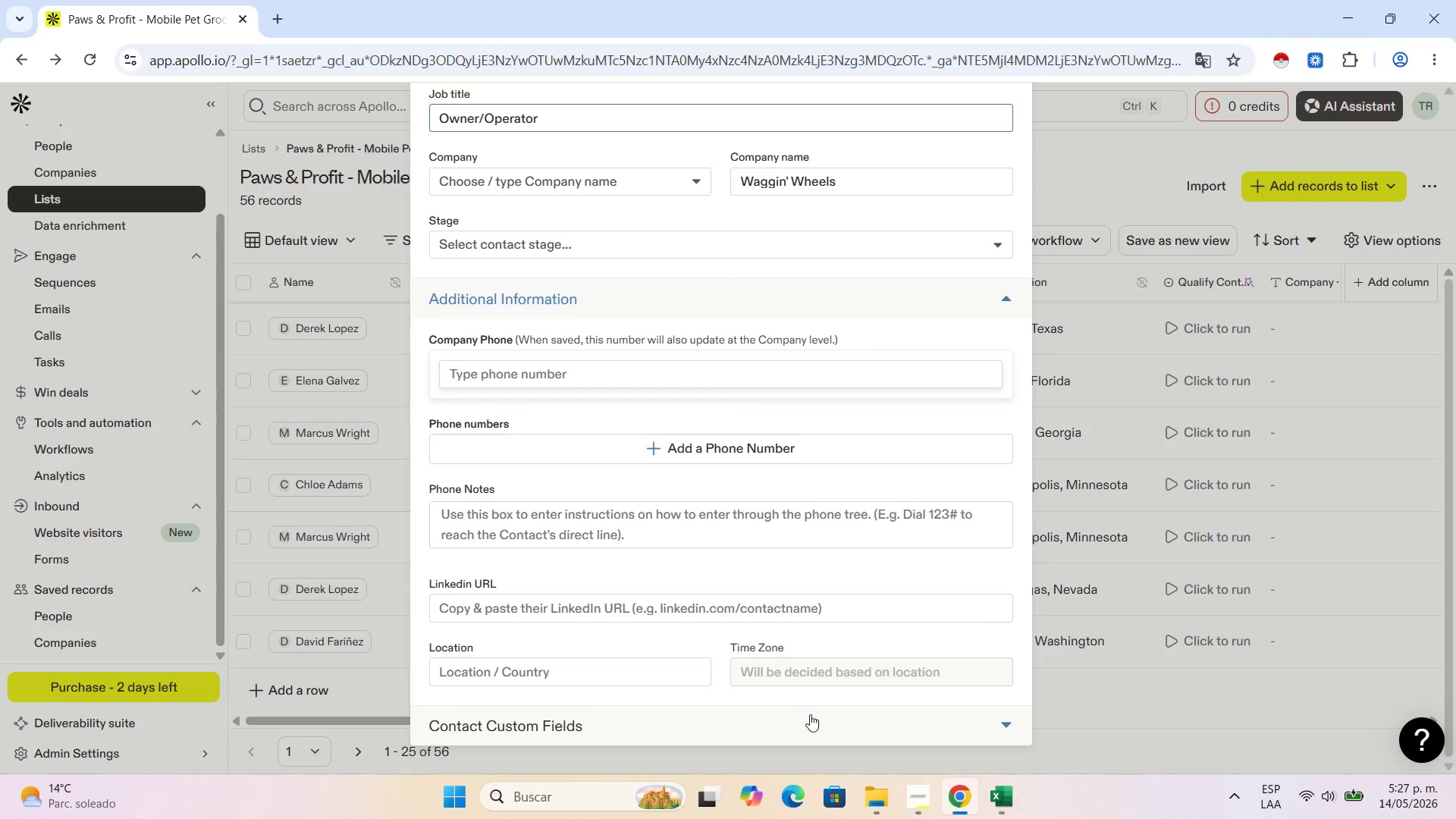 
left_click([816, 724])
 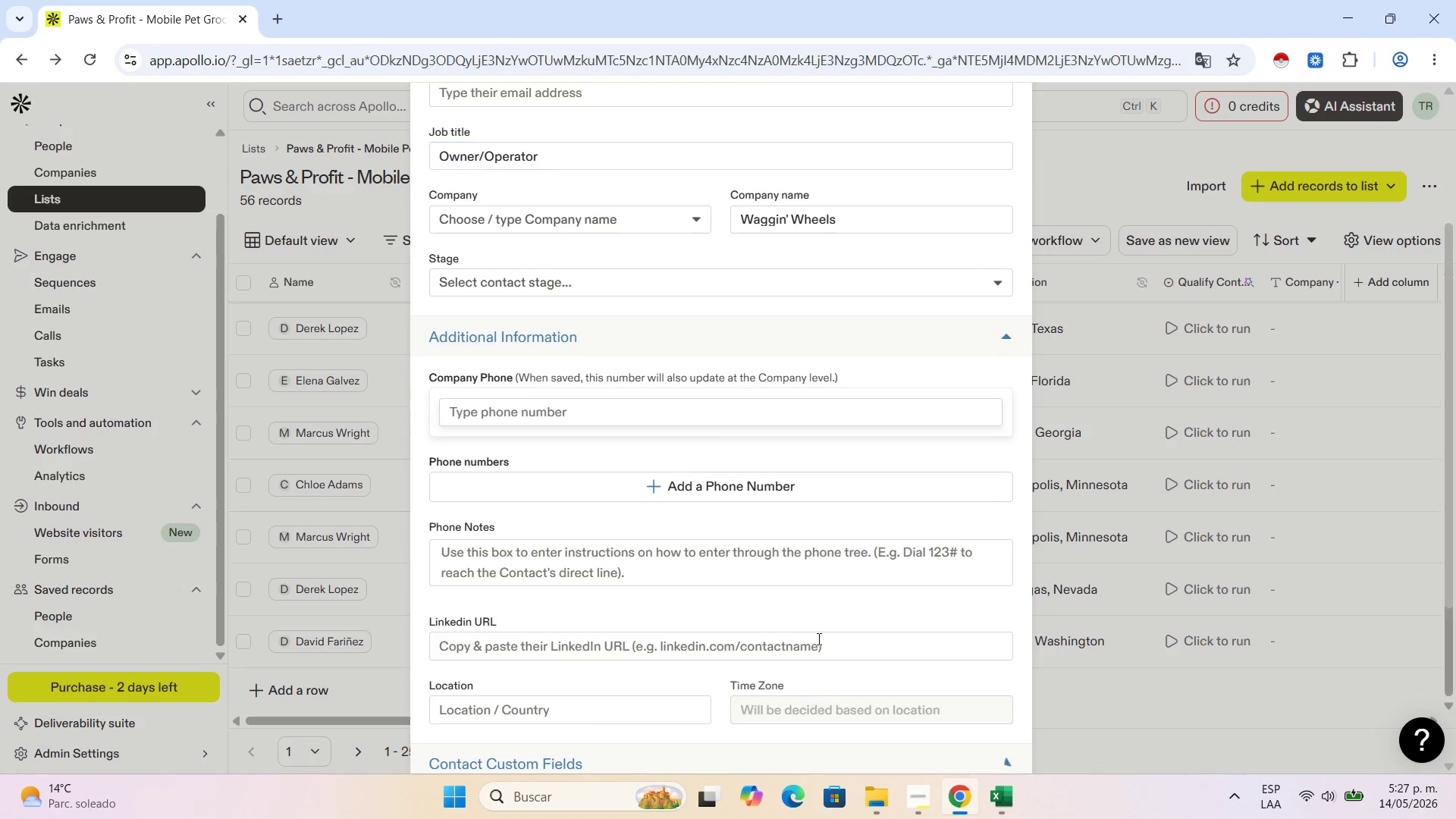 
scroll: coordinate [817, 635], scroll_direction: down, amount: 5.0
 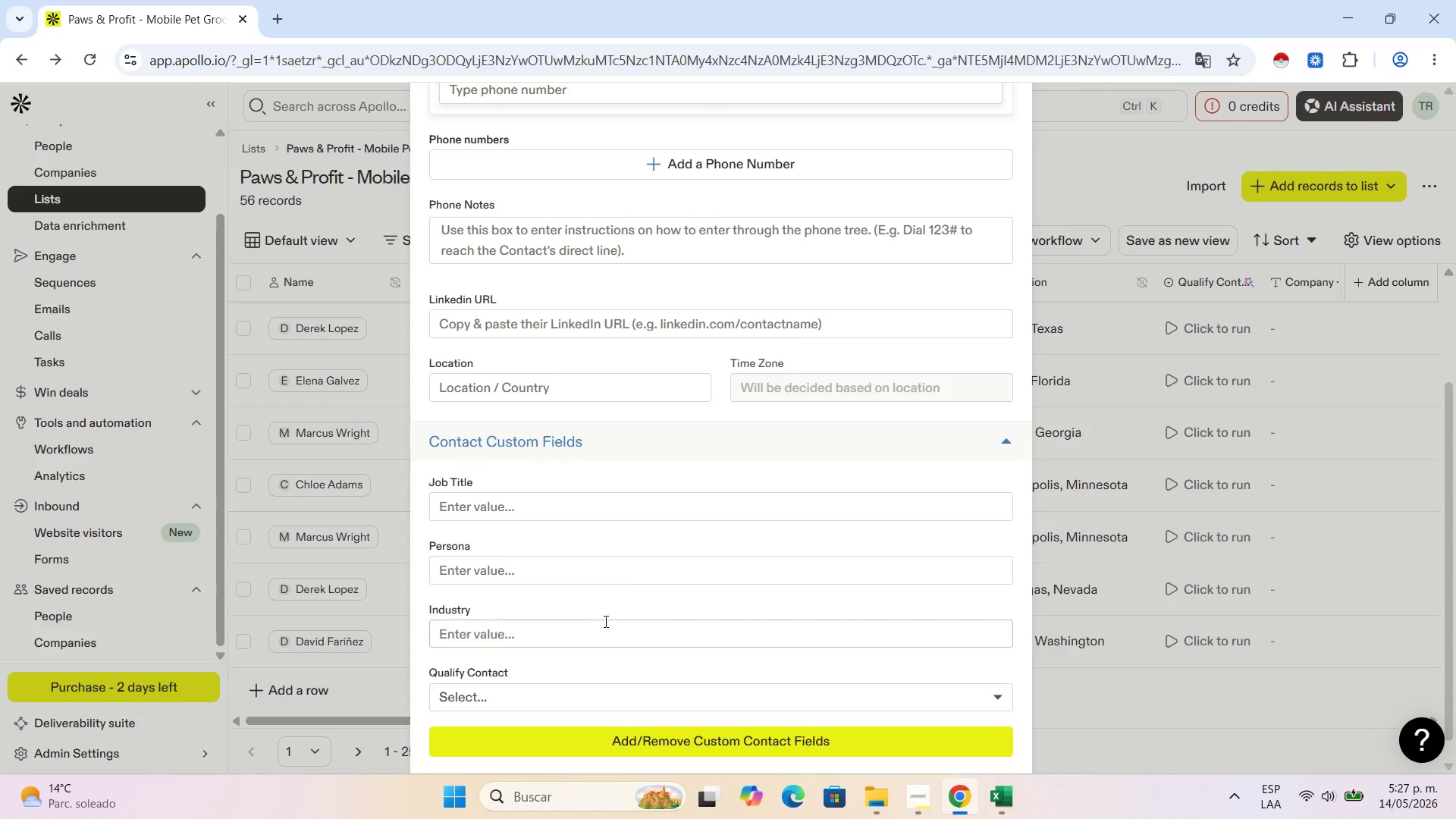 
left_click([601, 626])
 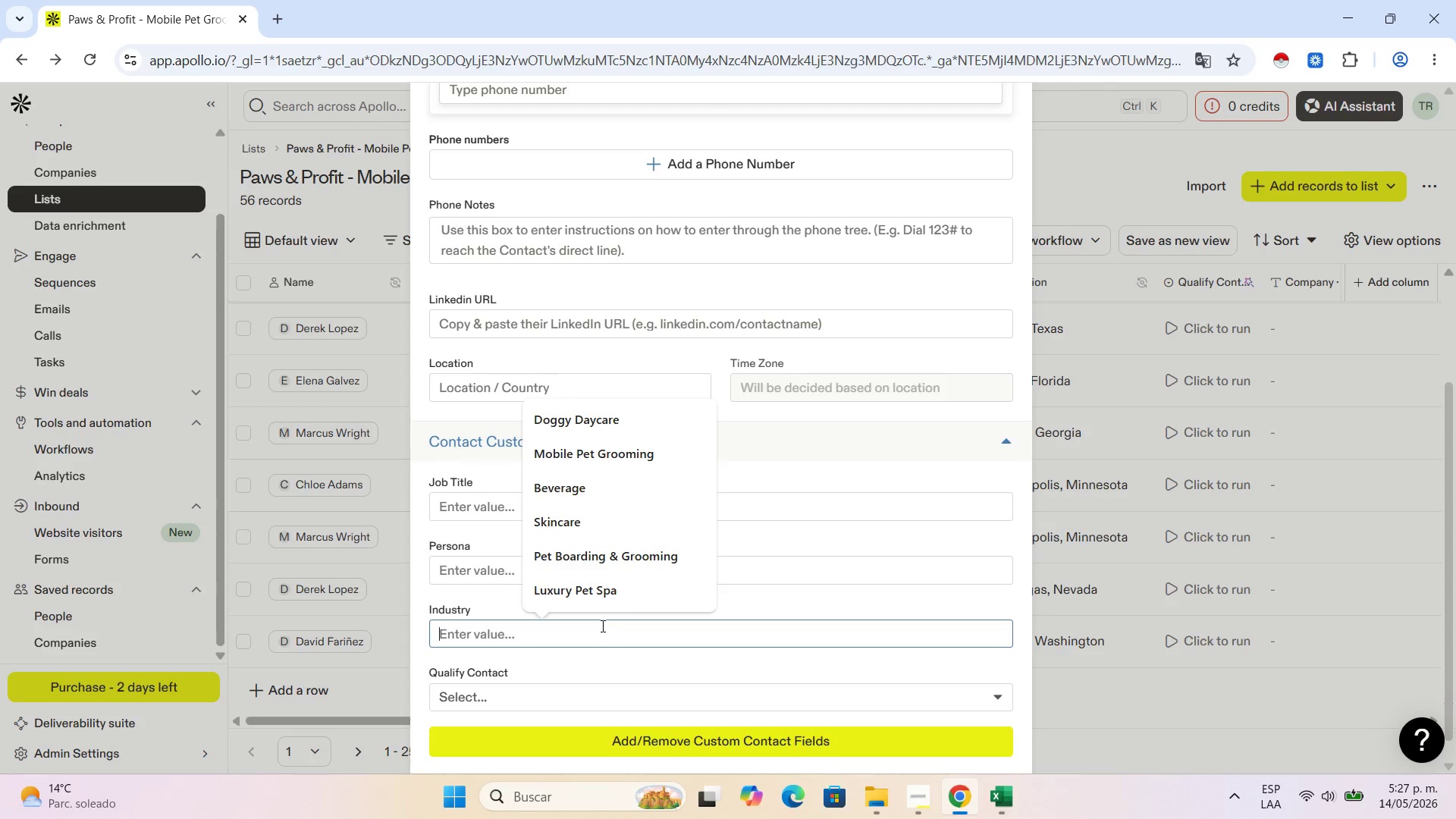 
key(Control+V)
 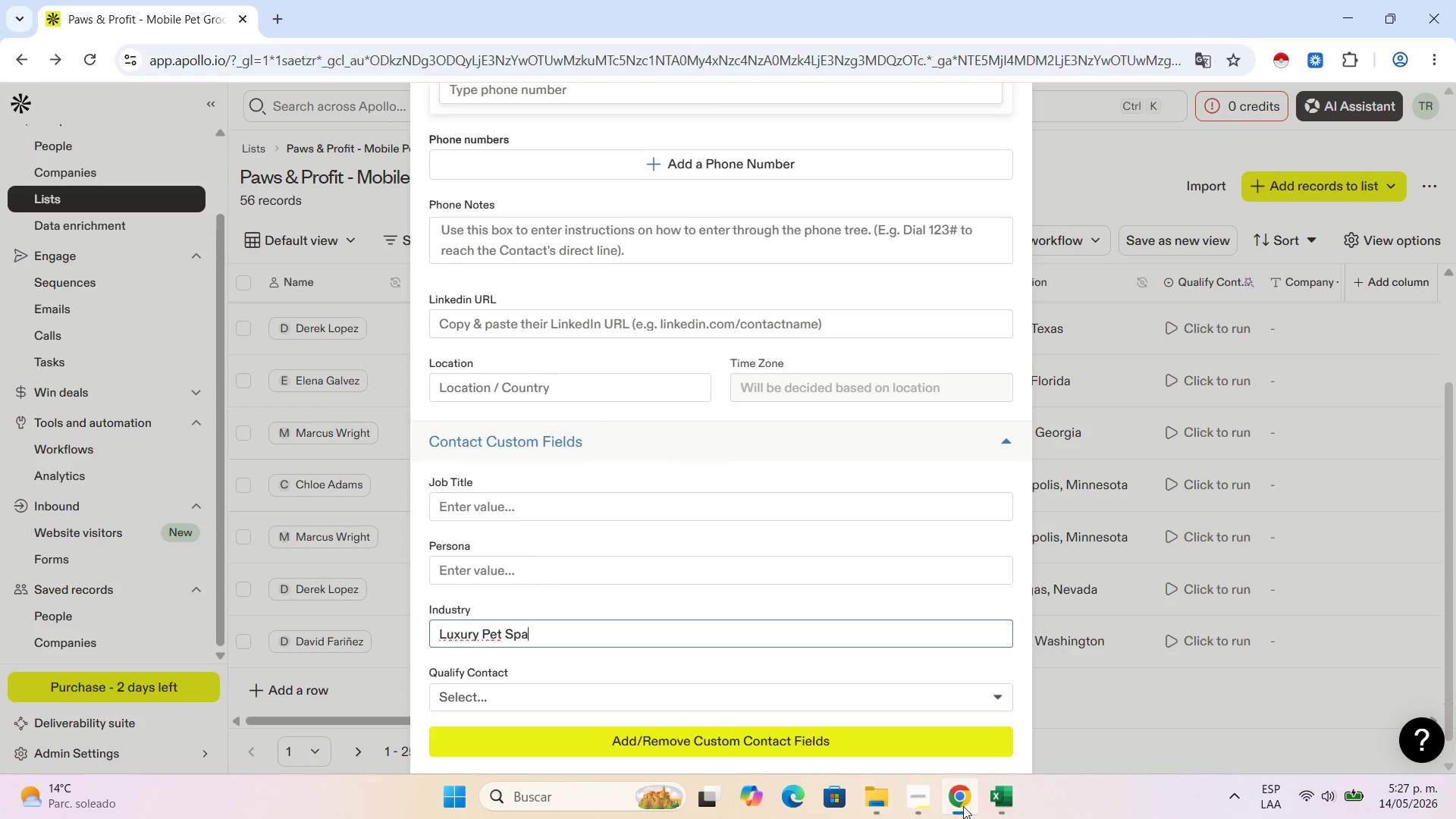 
left_click([984, 805])
 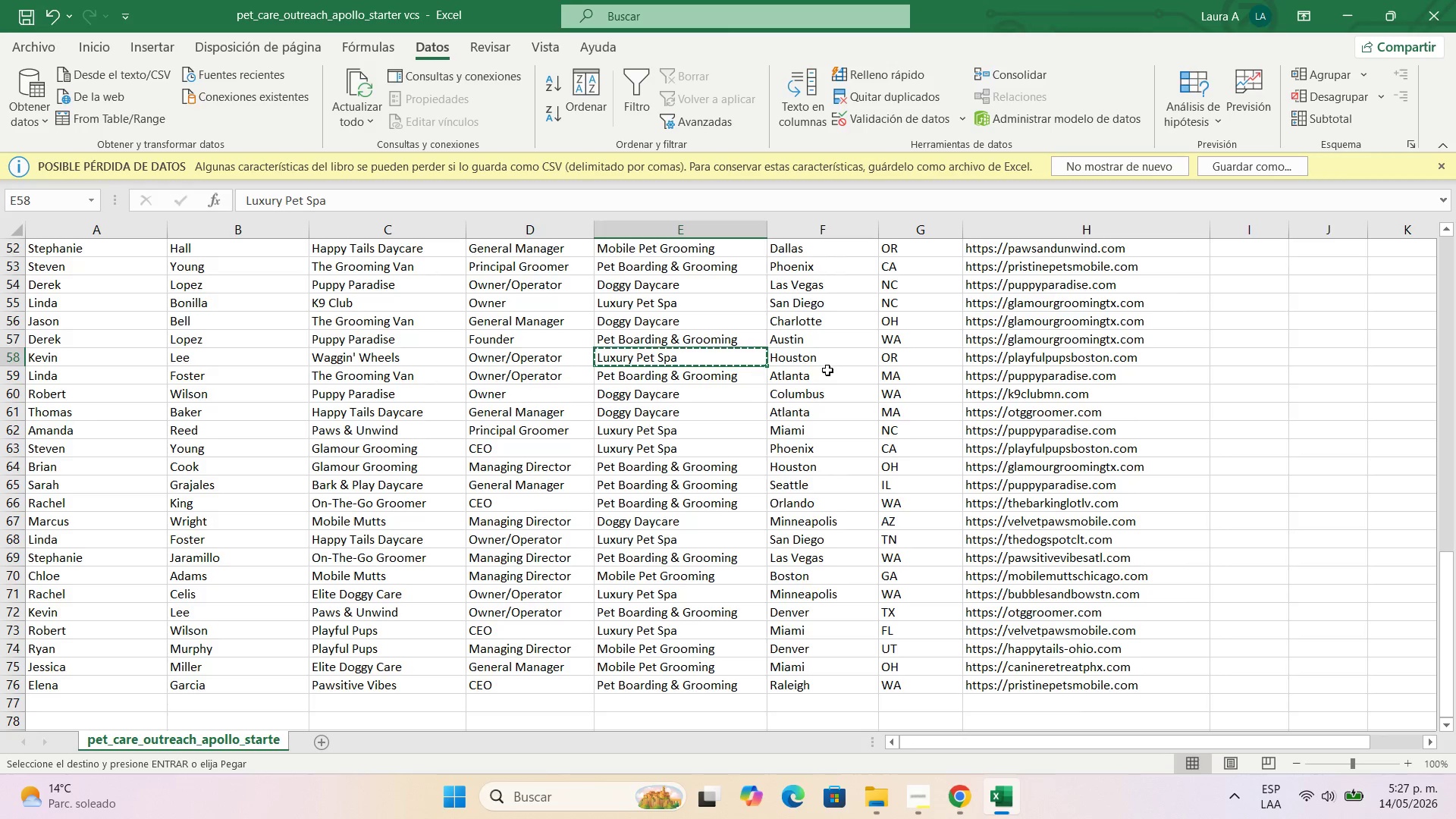 
left_click([817, 361])
 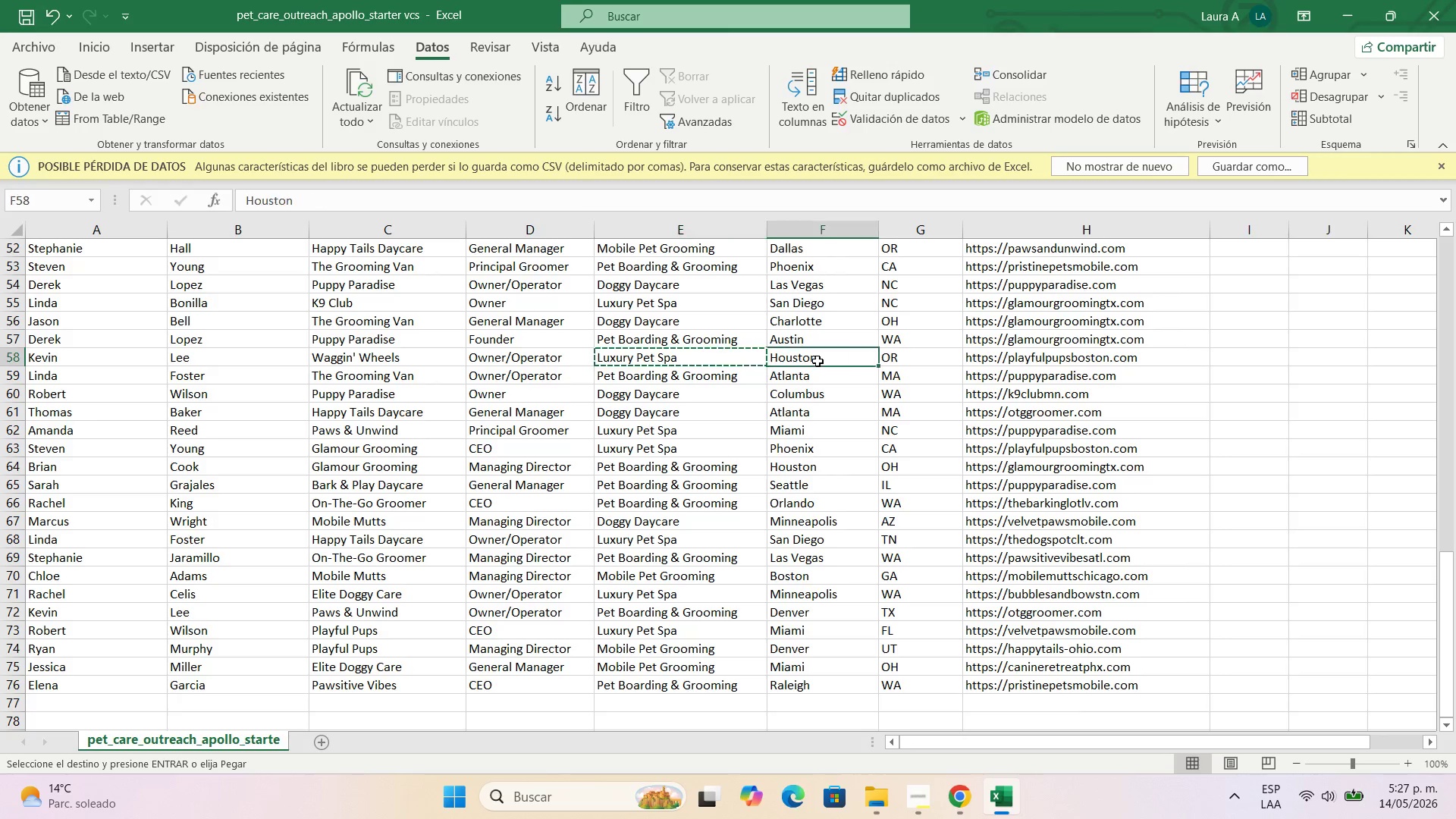 
key(Control+C)
 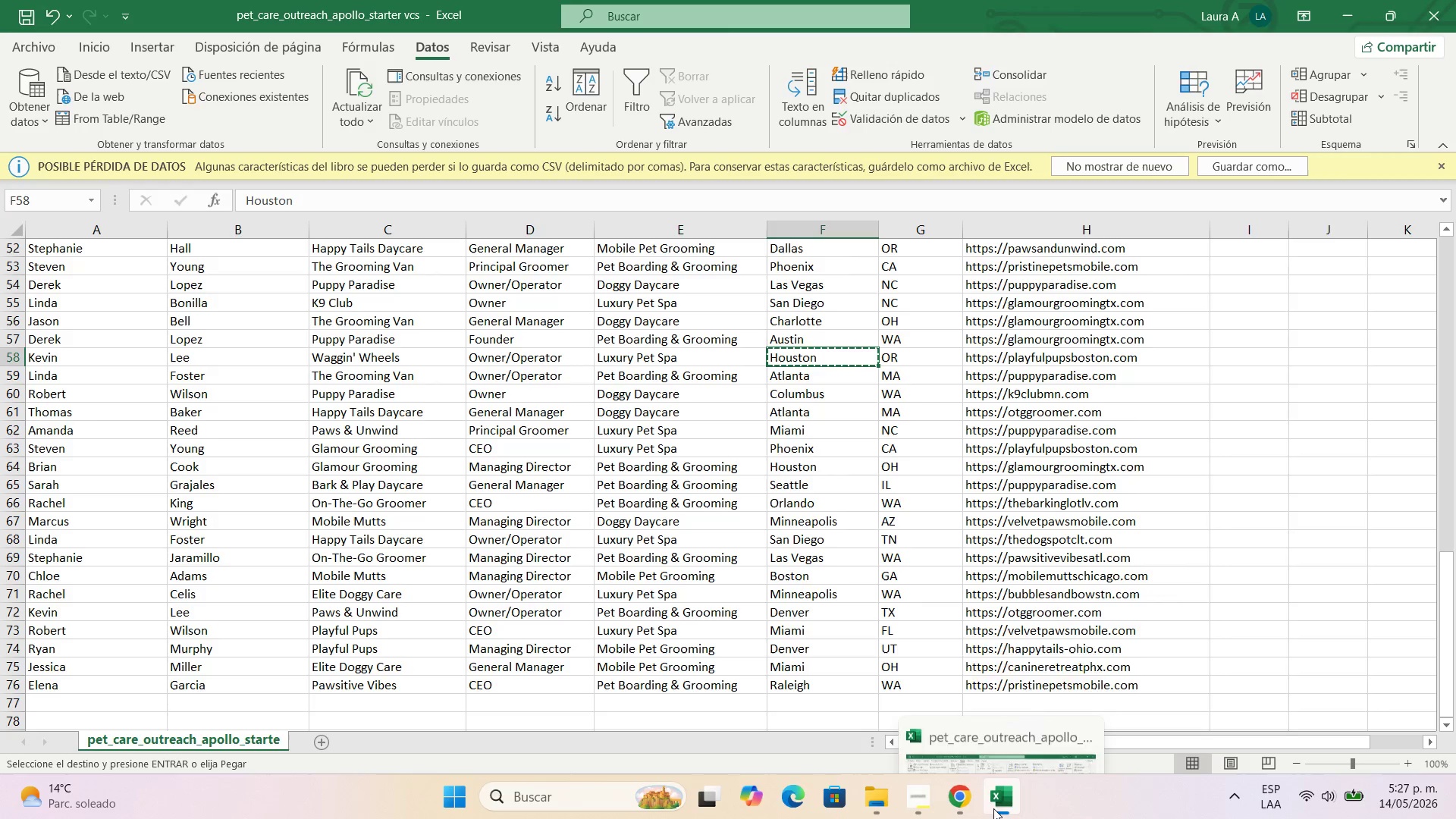 
left_click([962, 810])
 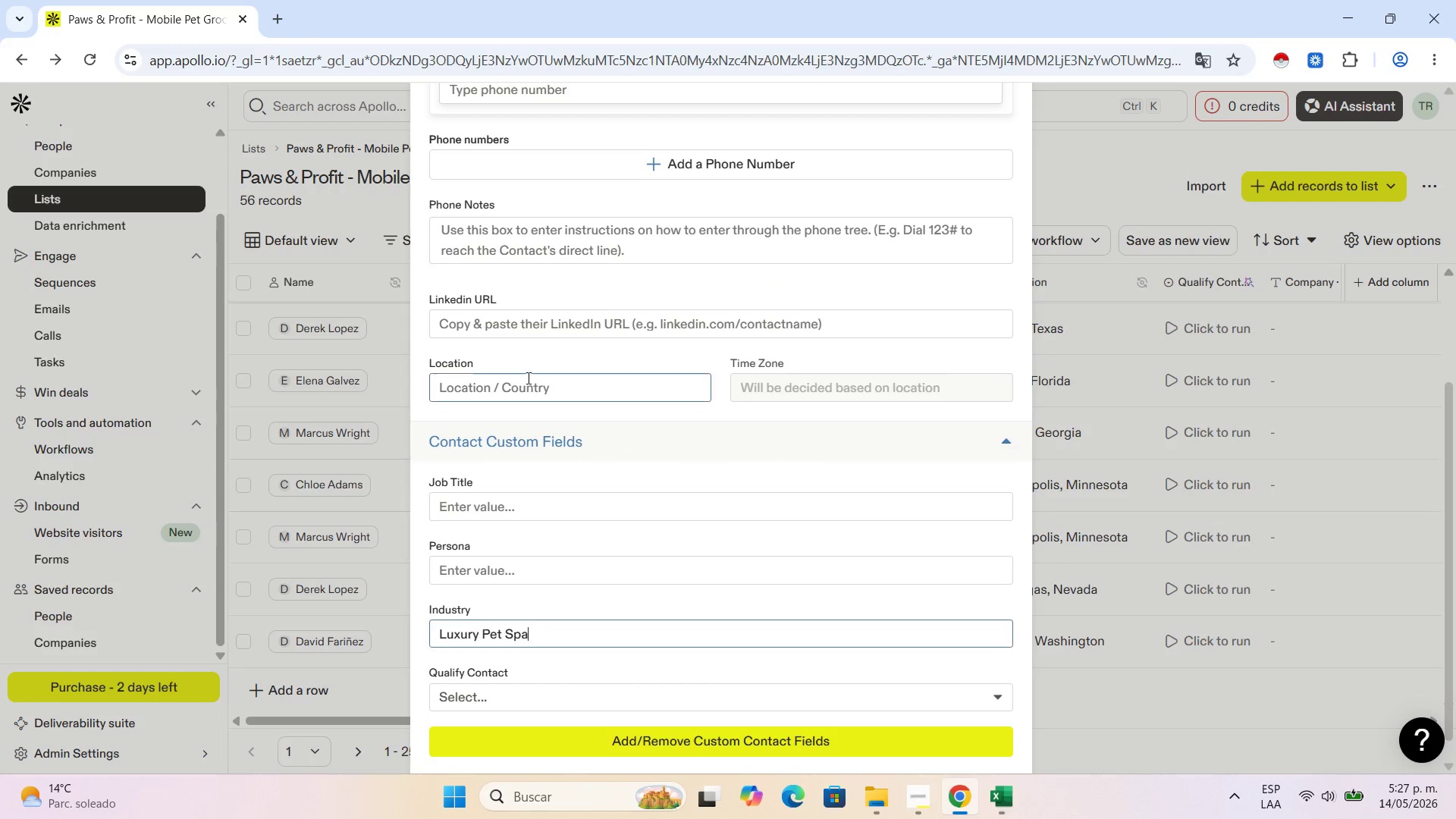 
left_click([527, 378])
 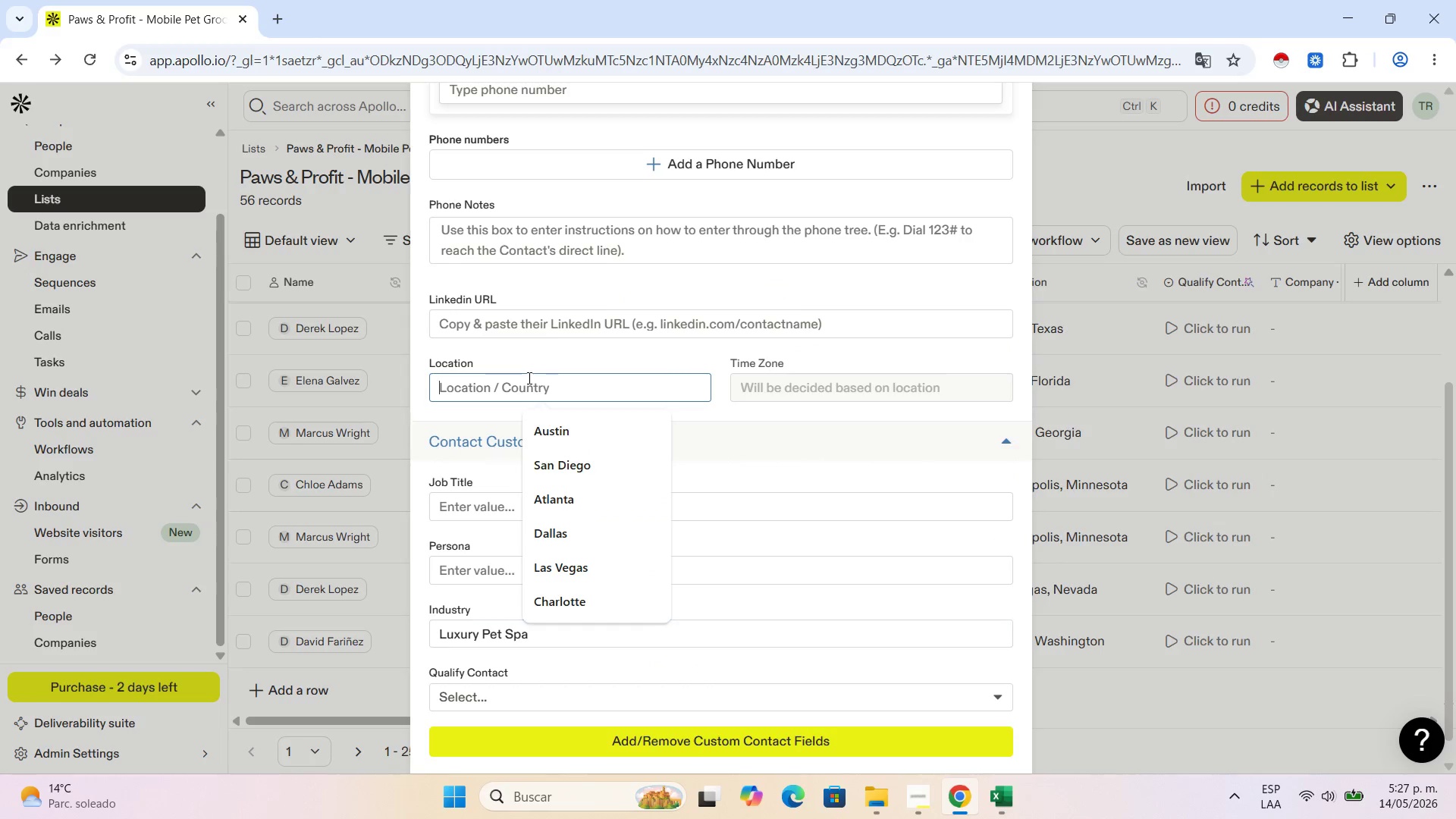 
key(Control+V)
 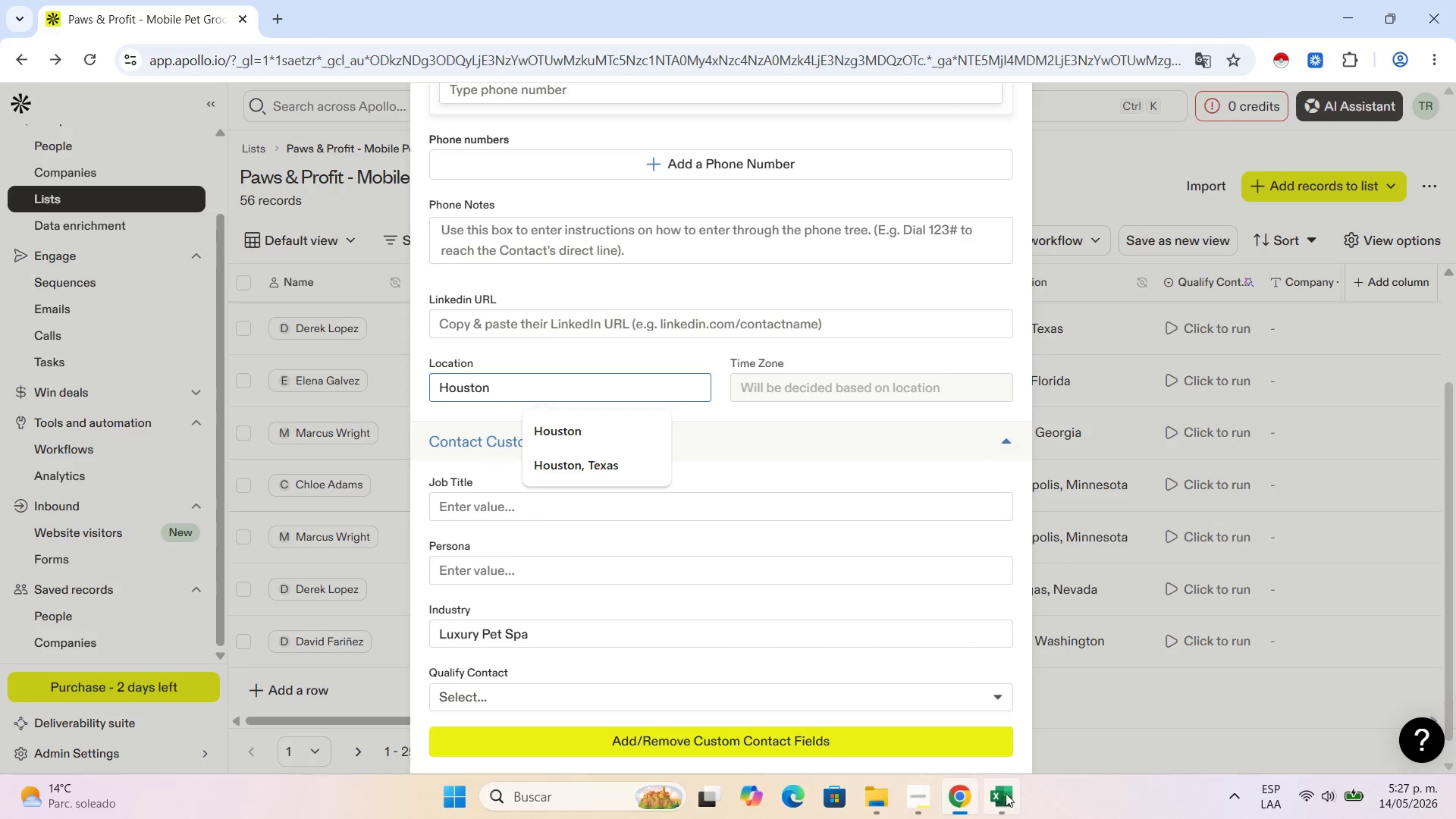 
left_click([999, 791])
 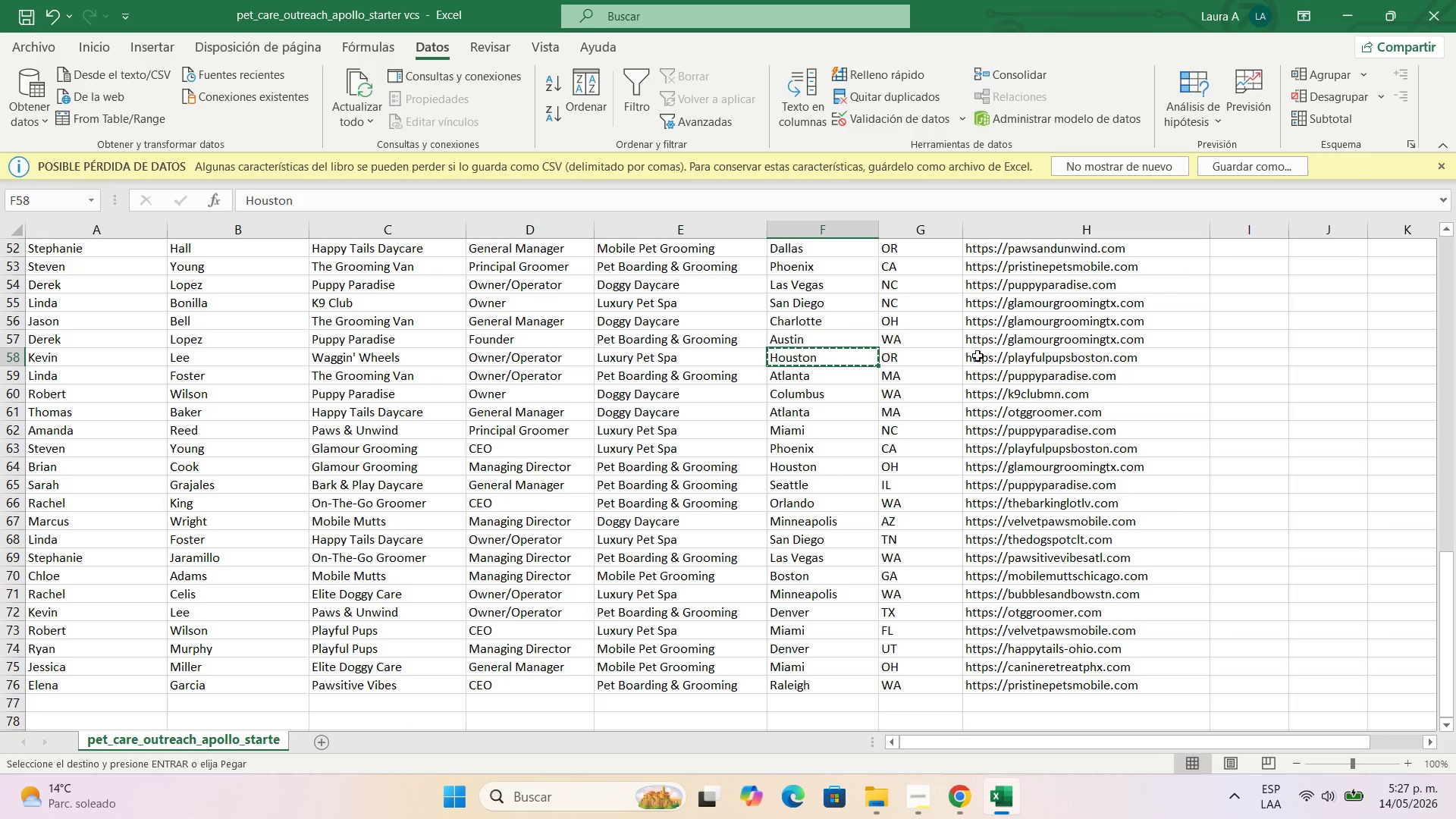 
left_click([993, 358])
 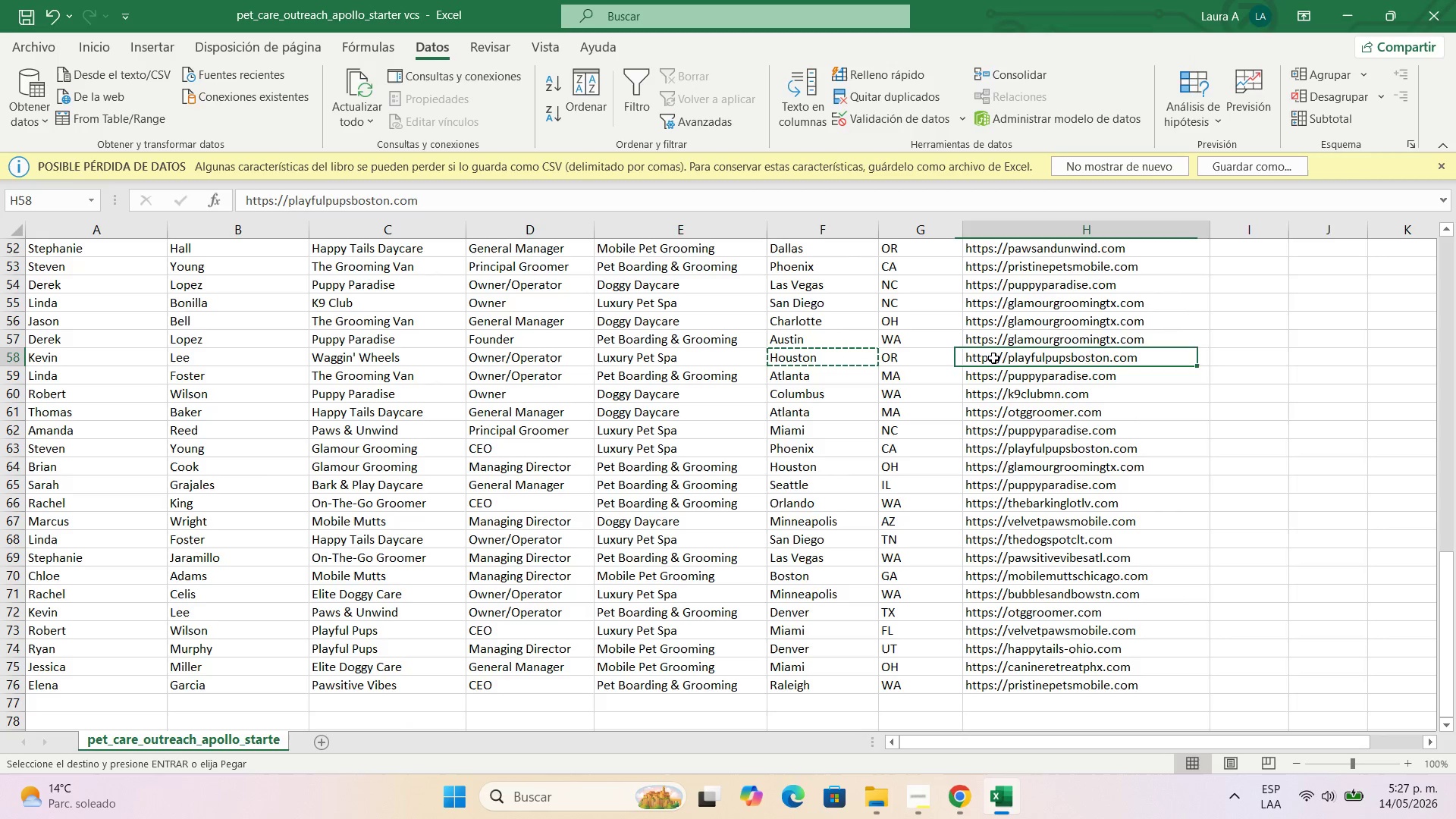 
key(Control+C)
 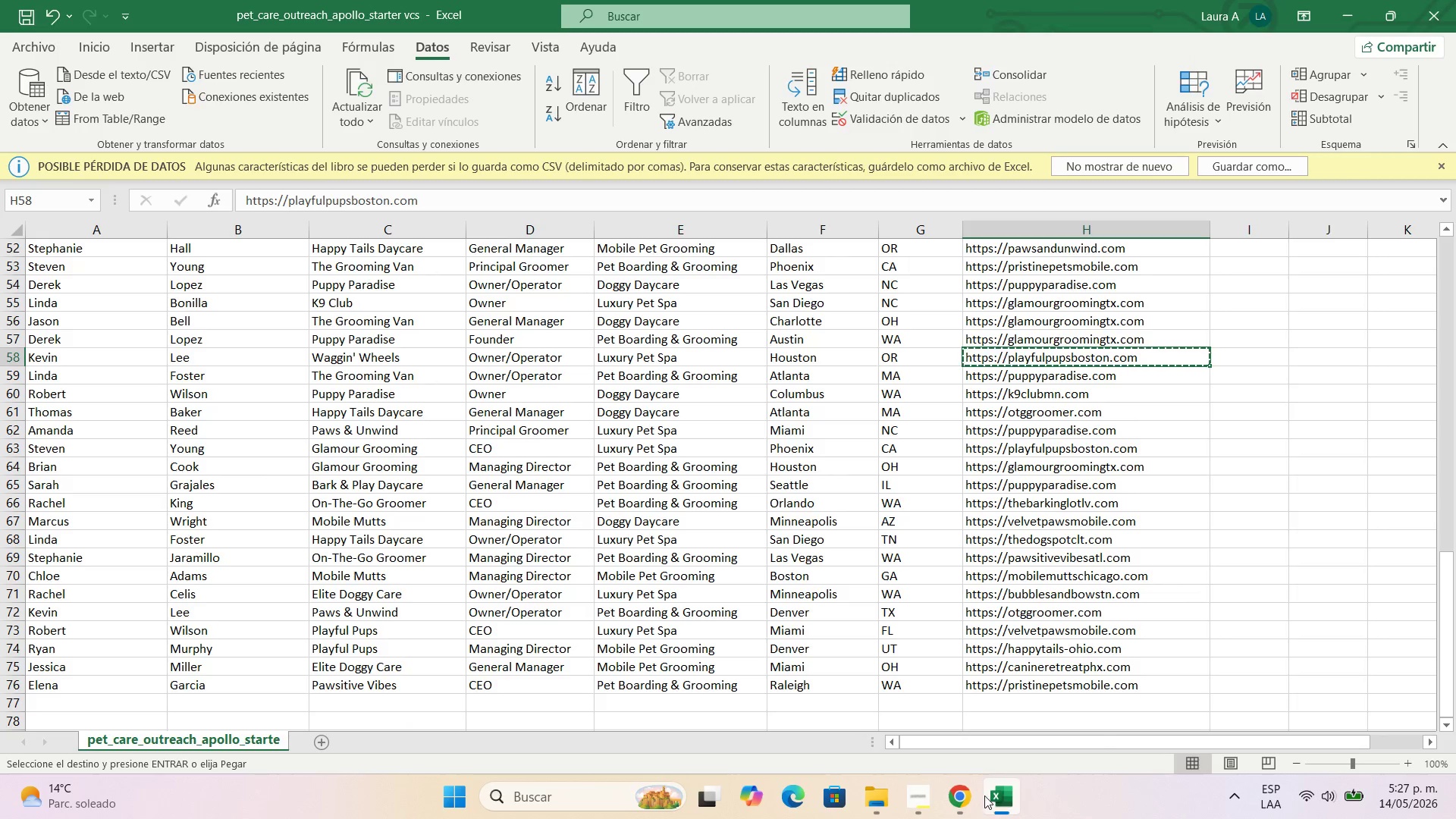 
left_click([981, 795])
 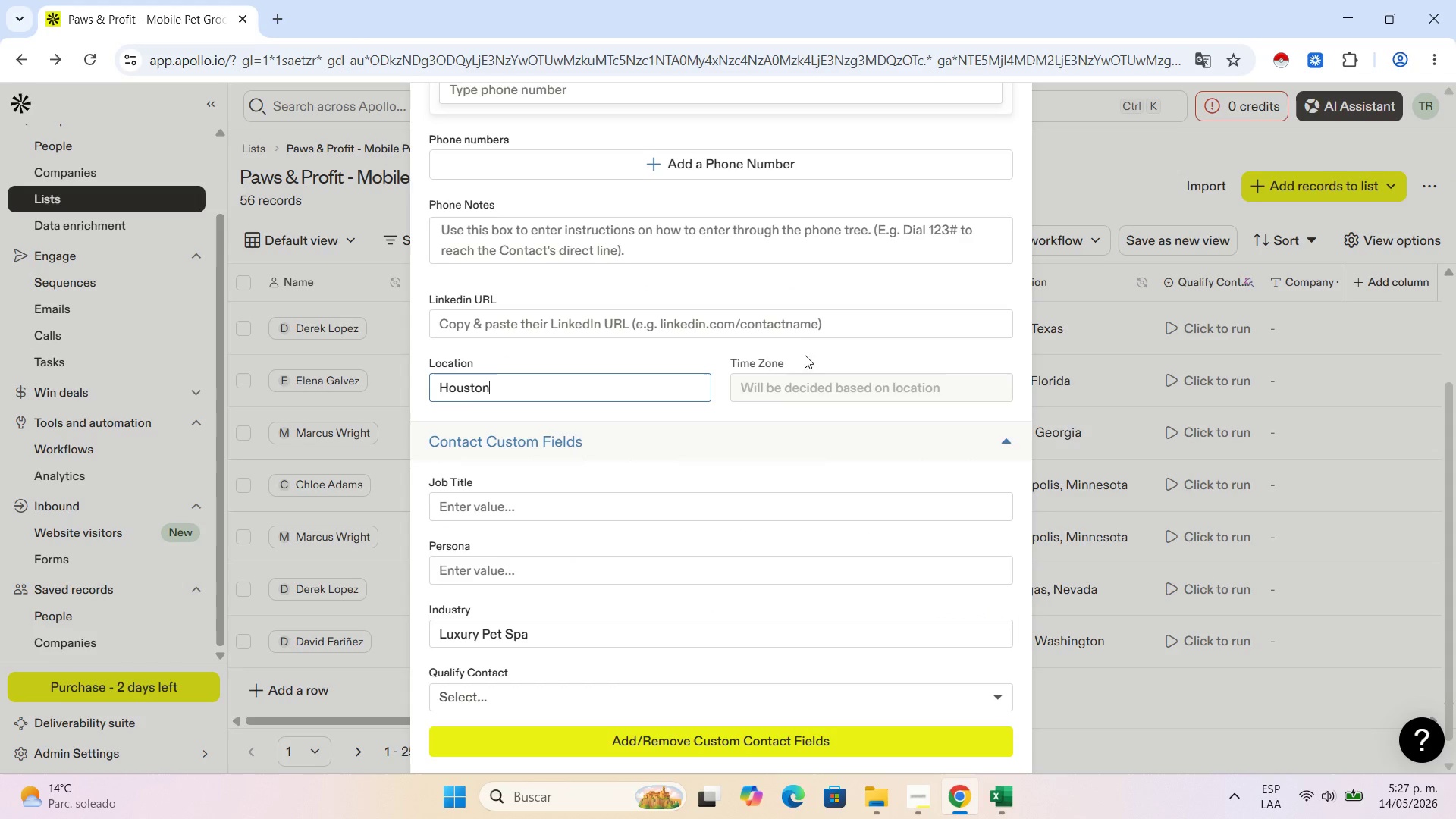 
left_click([809, 332])
 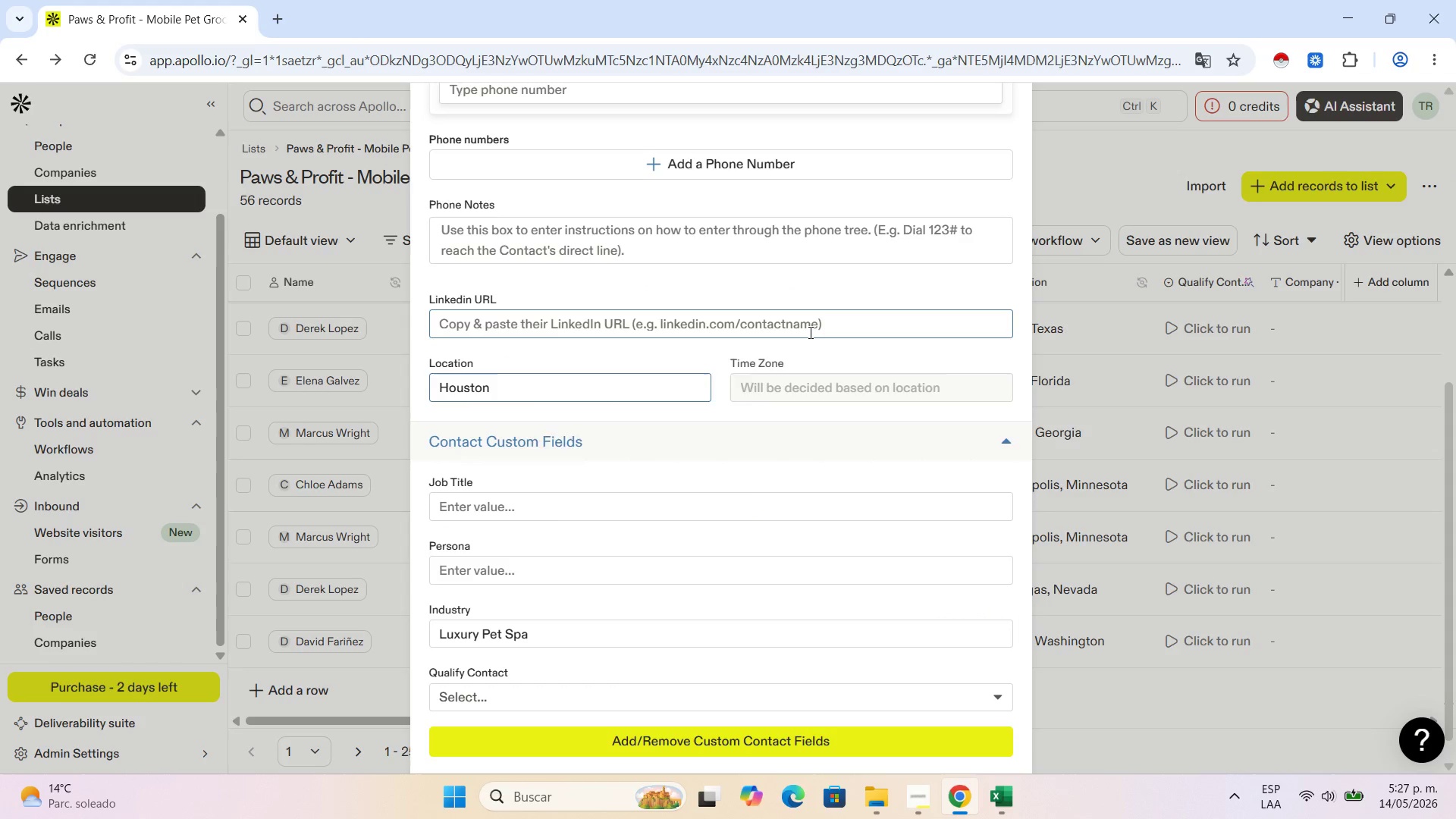 
key(Control+V)
 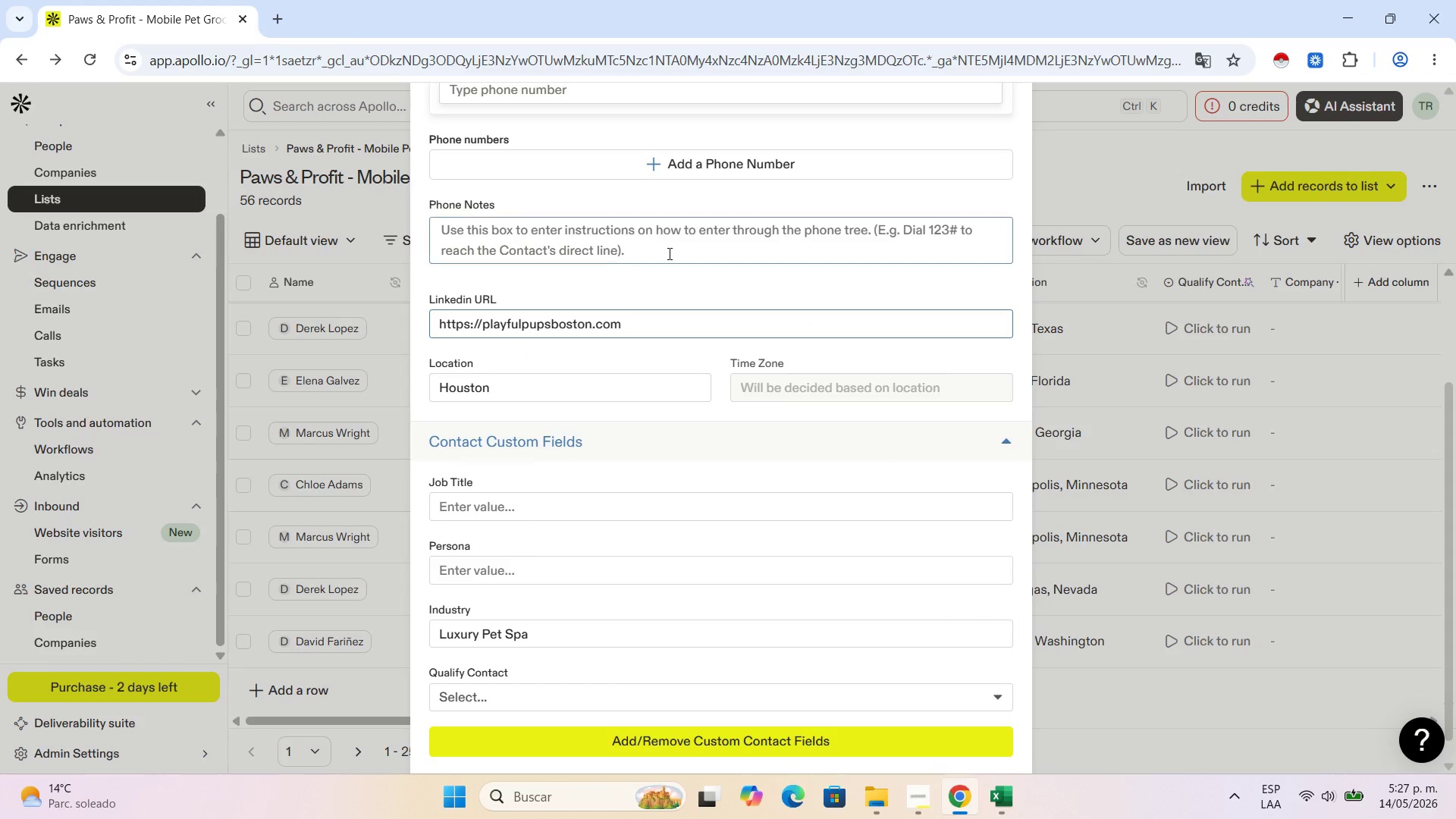 
scroll: coordinate [689, 235], scroll_direction: up, amount: 7.0
 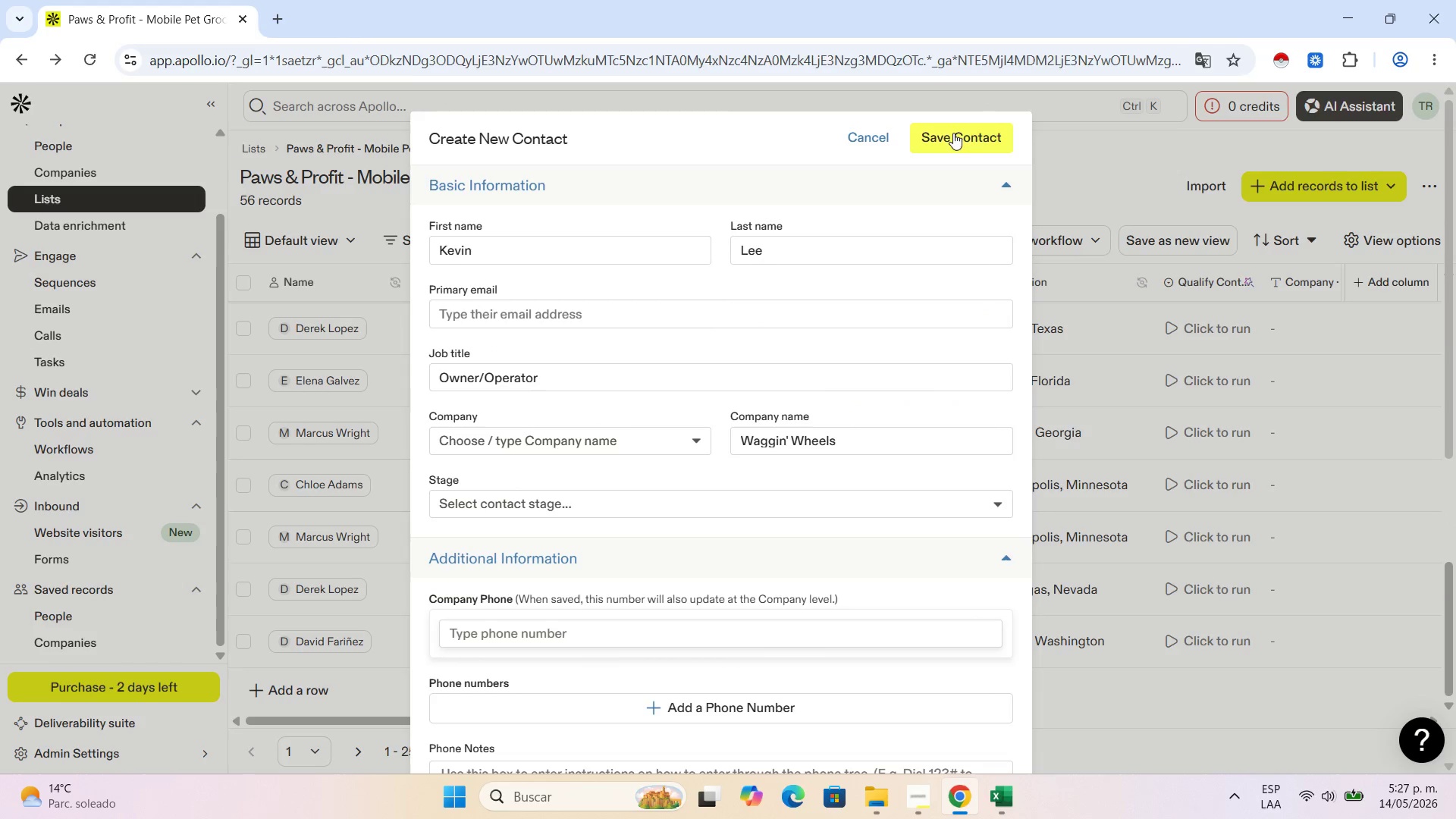 
left_click([956, 138])
 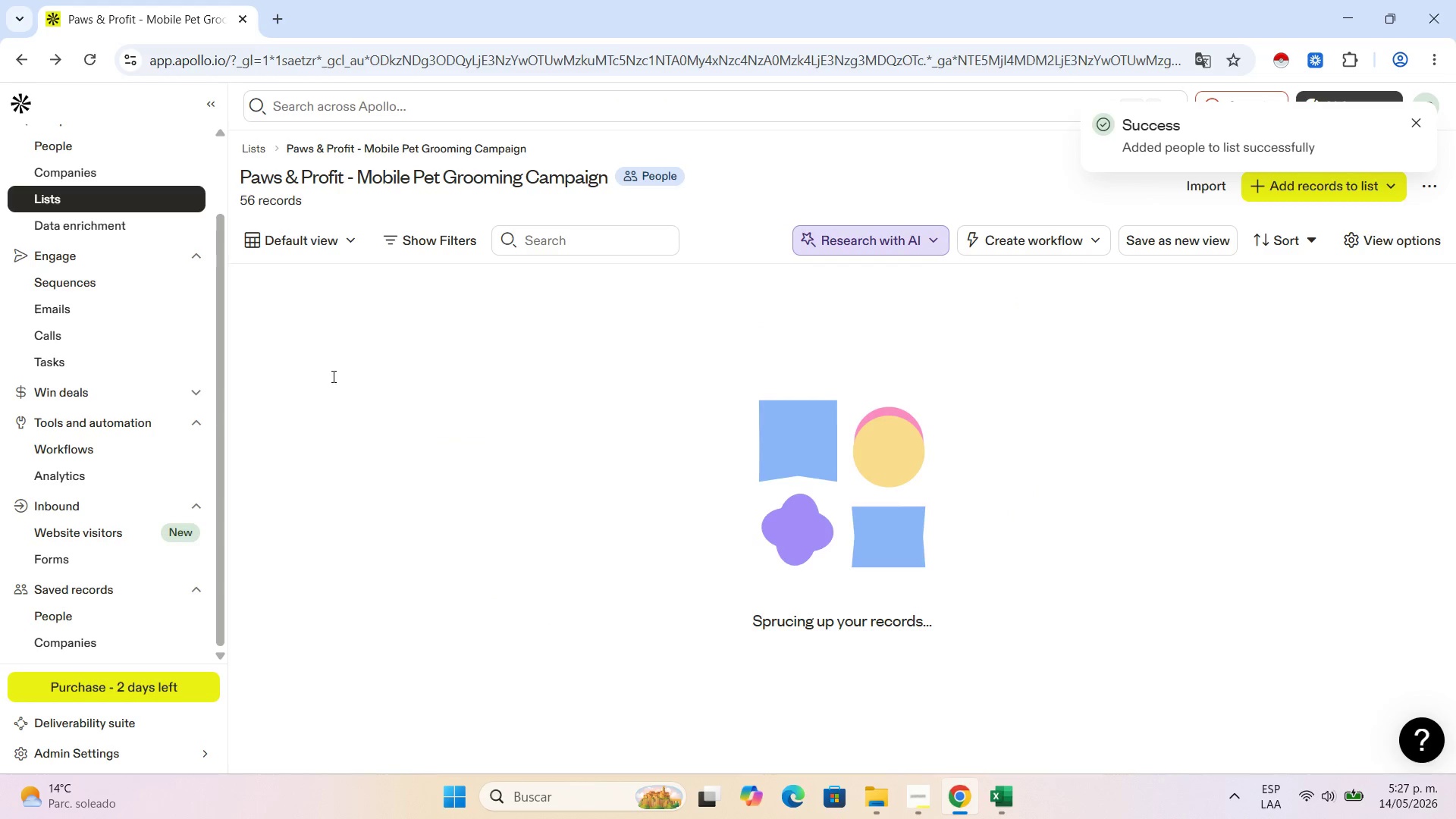 
scroll: coordinate [329, 651], scroll_direction: down, amount: 14.0
 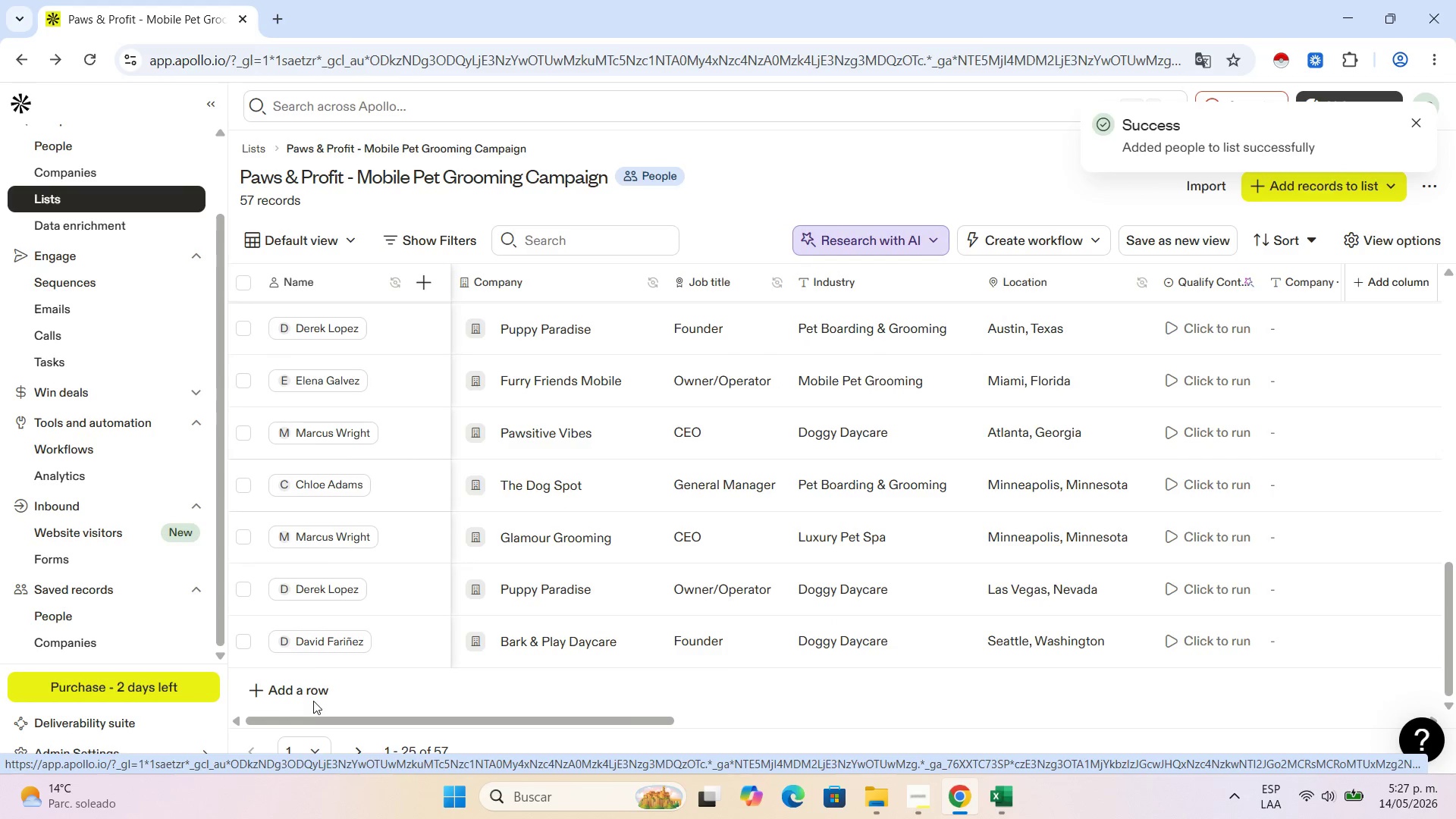 
left_click([317, 684])
 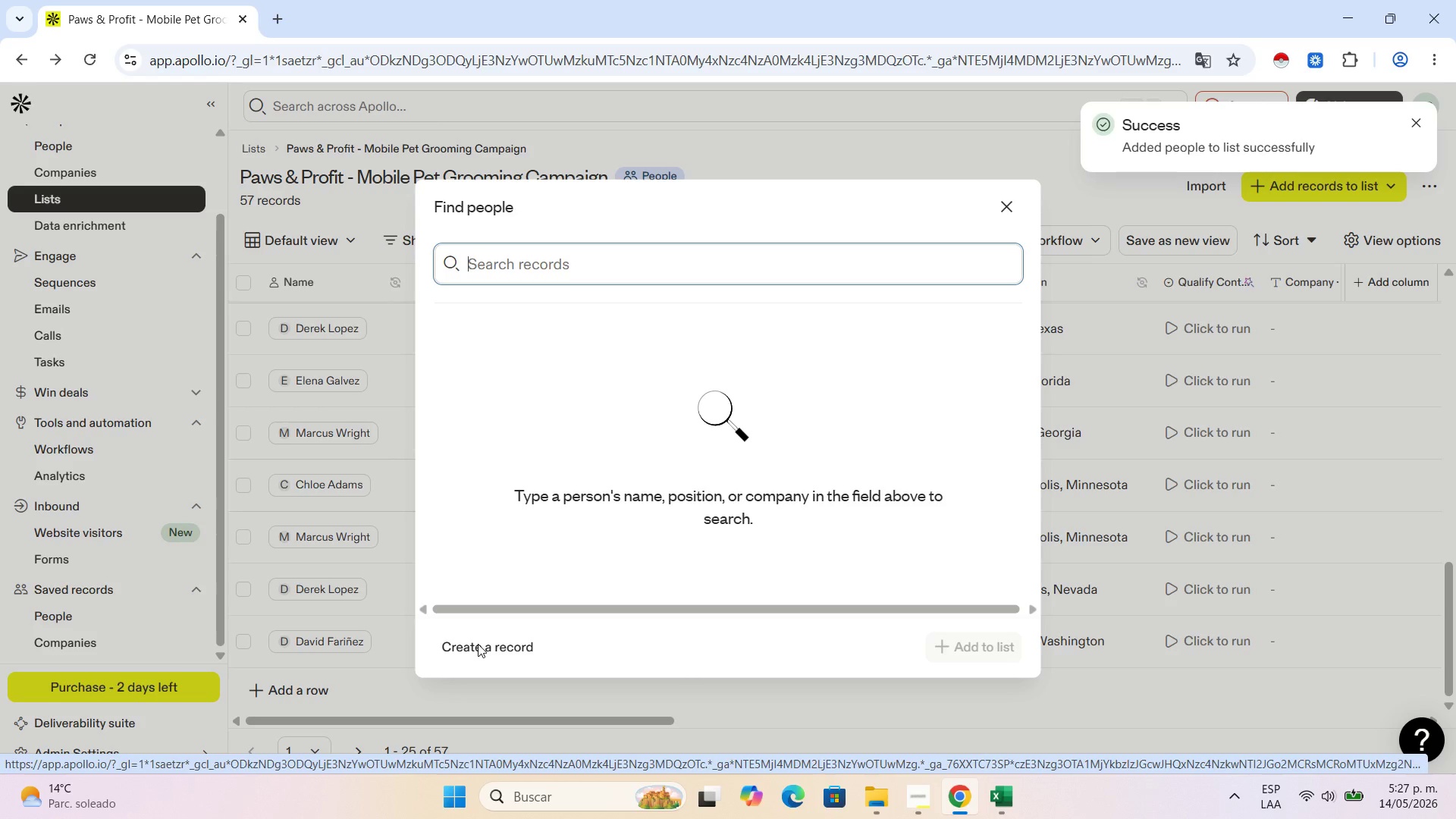 
left_click([500, 649])
 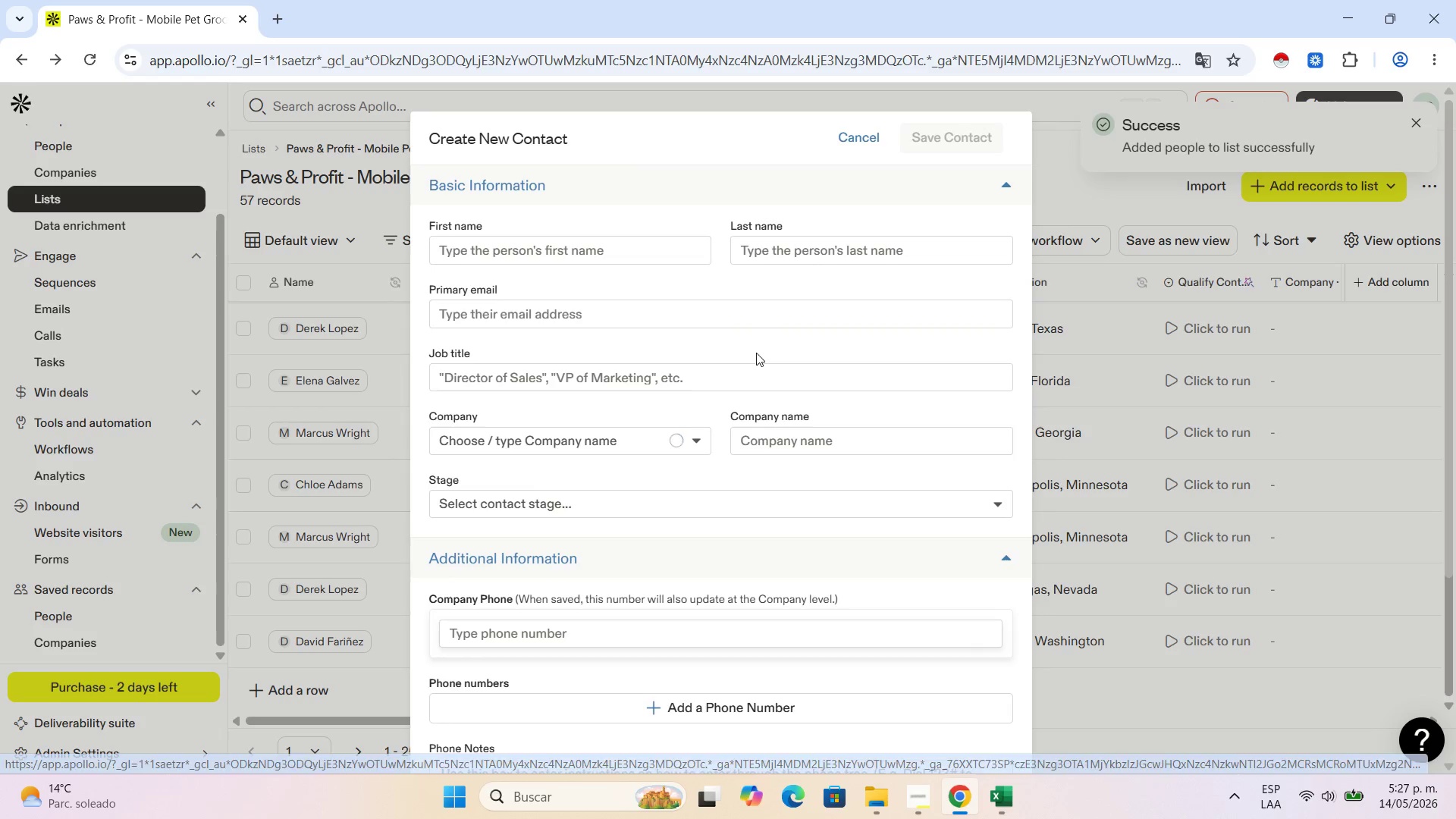 
left_click([974, 818])